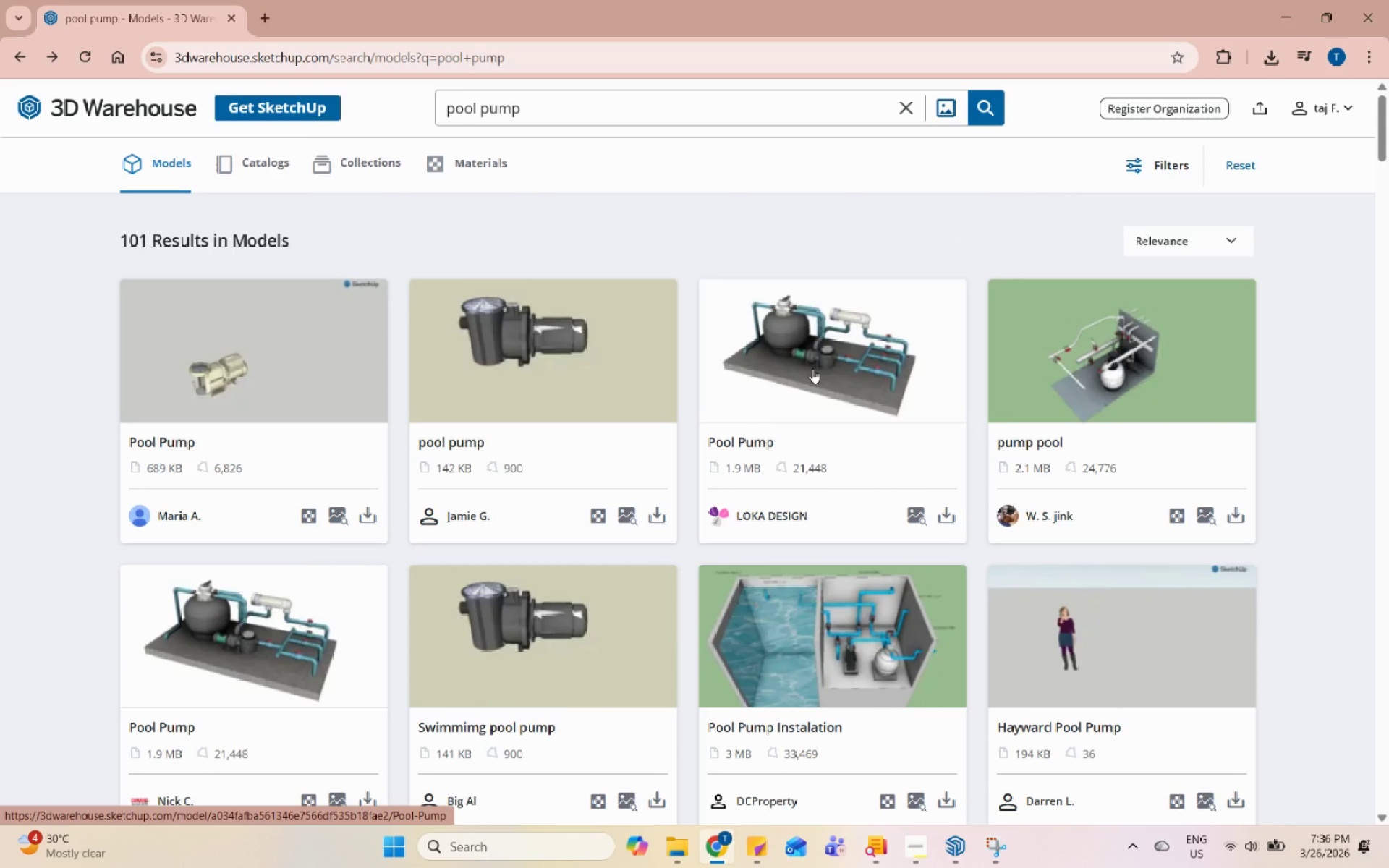 
scroll: coordinate [812, 368], scroll_direction: down, amount: 18.0
 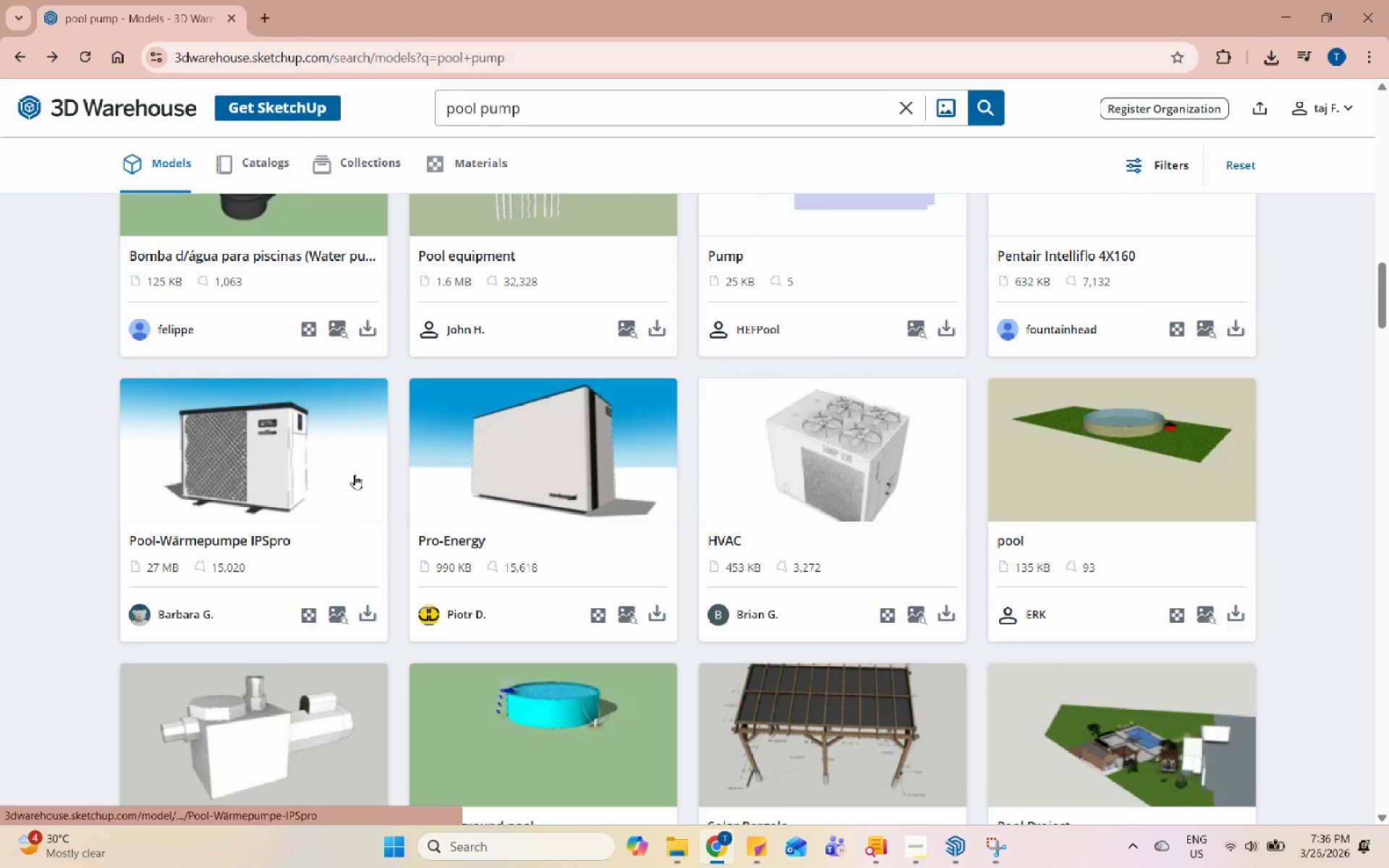 
left_click([350, 468])
 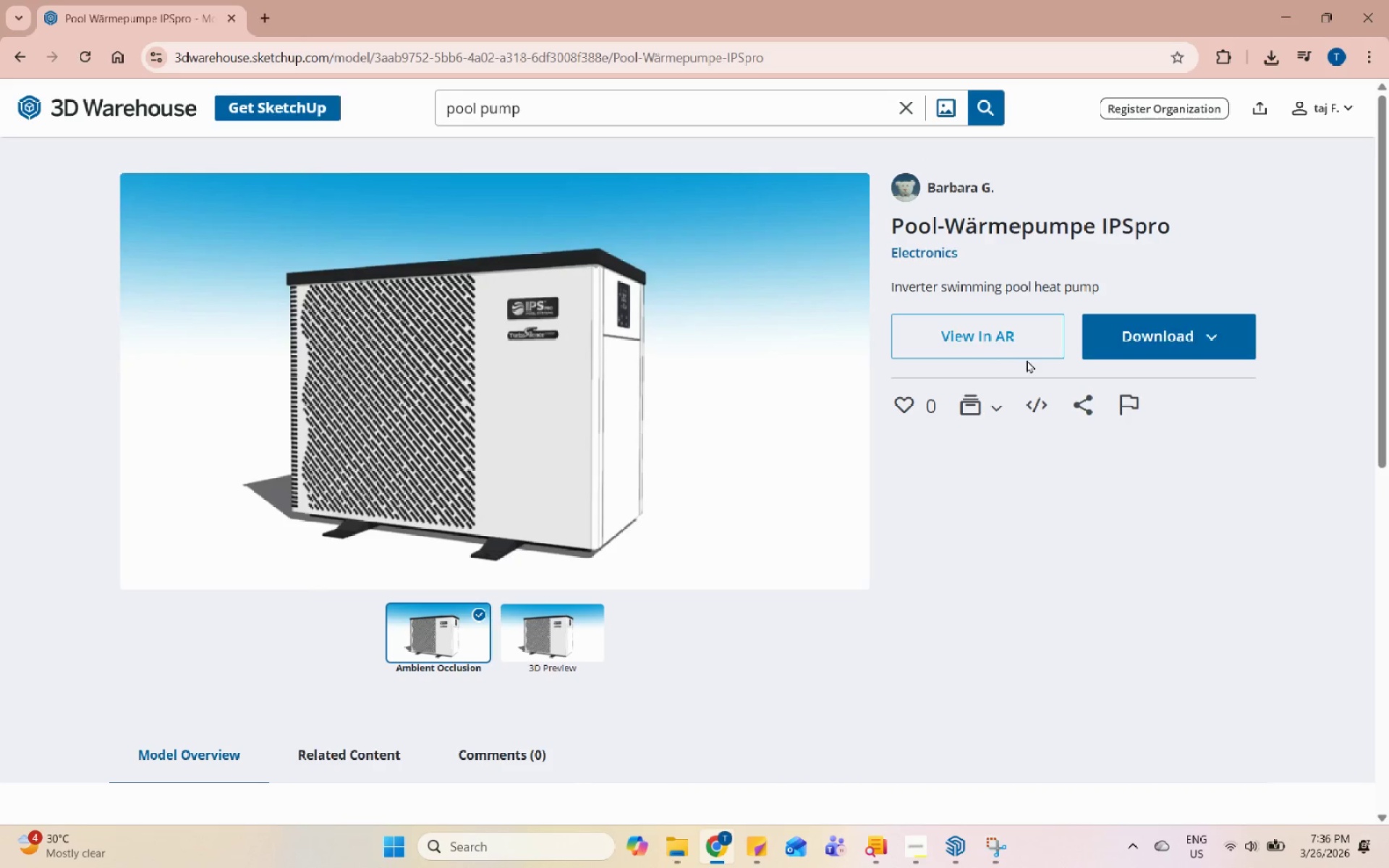 
left_click([1174, 341])
 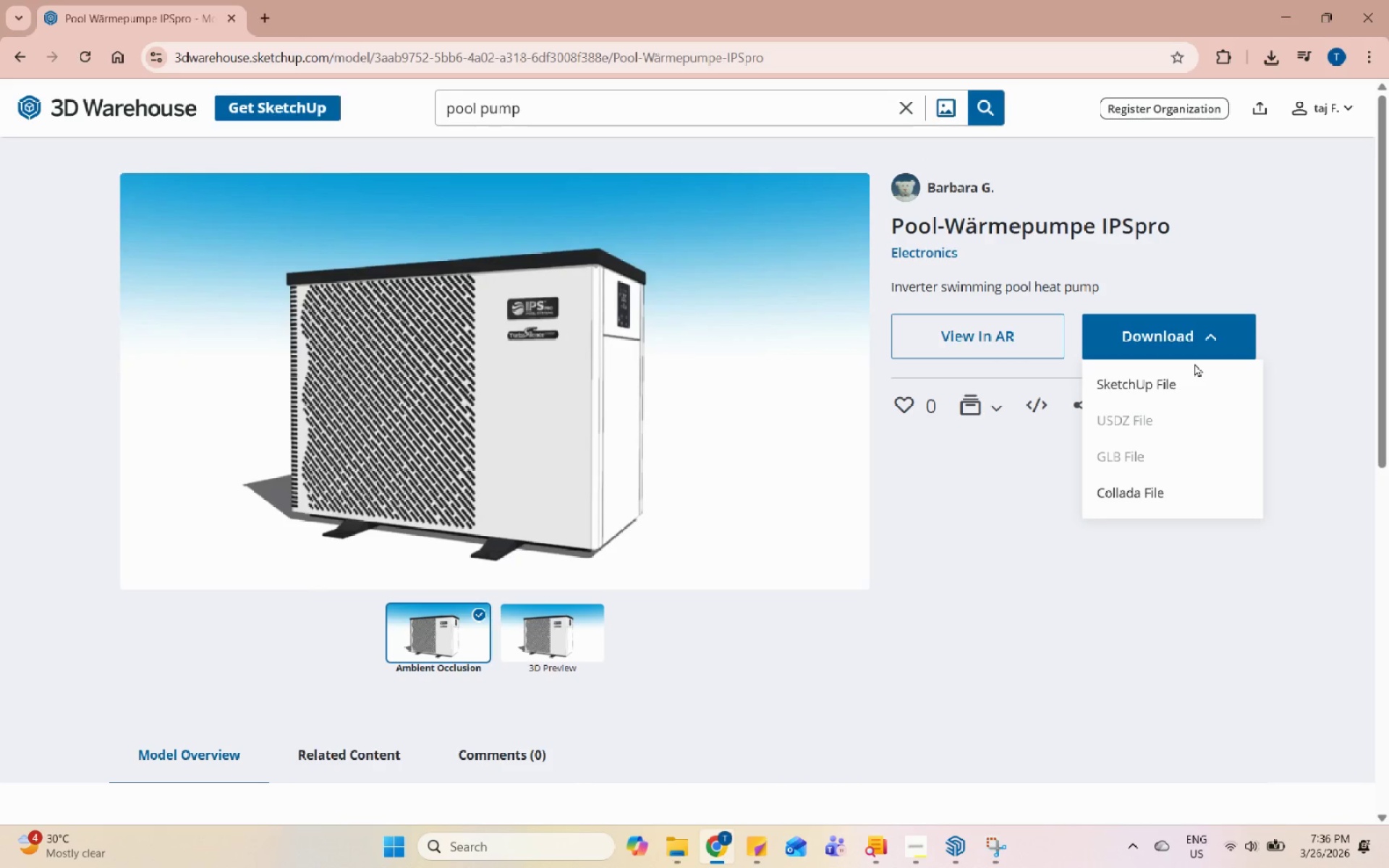 
left_click([1203, 378])
 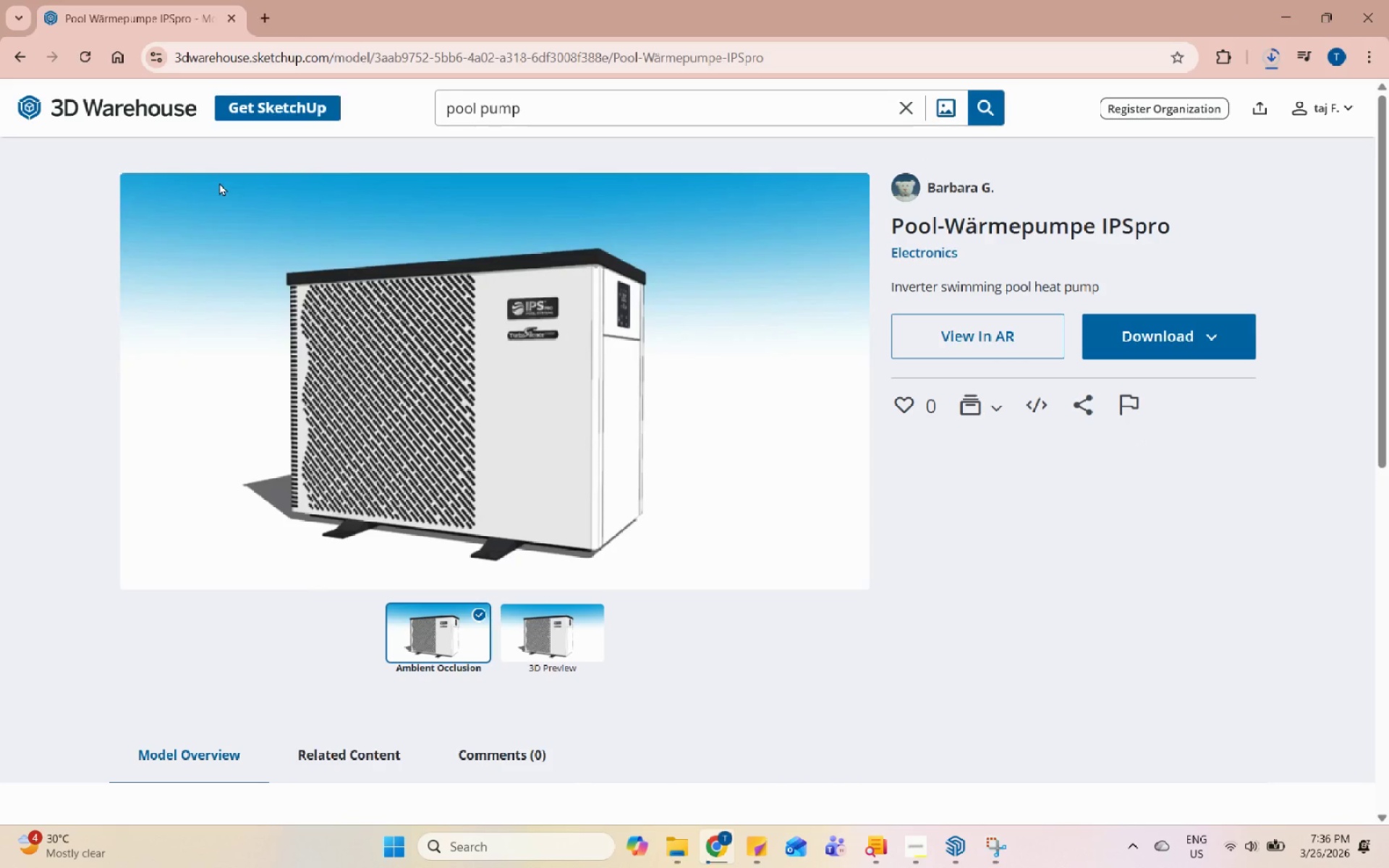 
left_click([28, 54])
 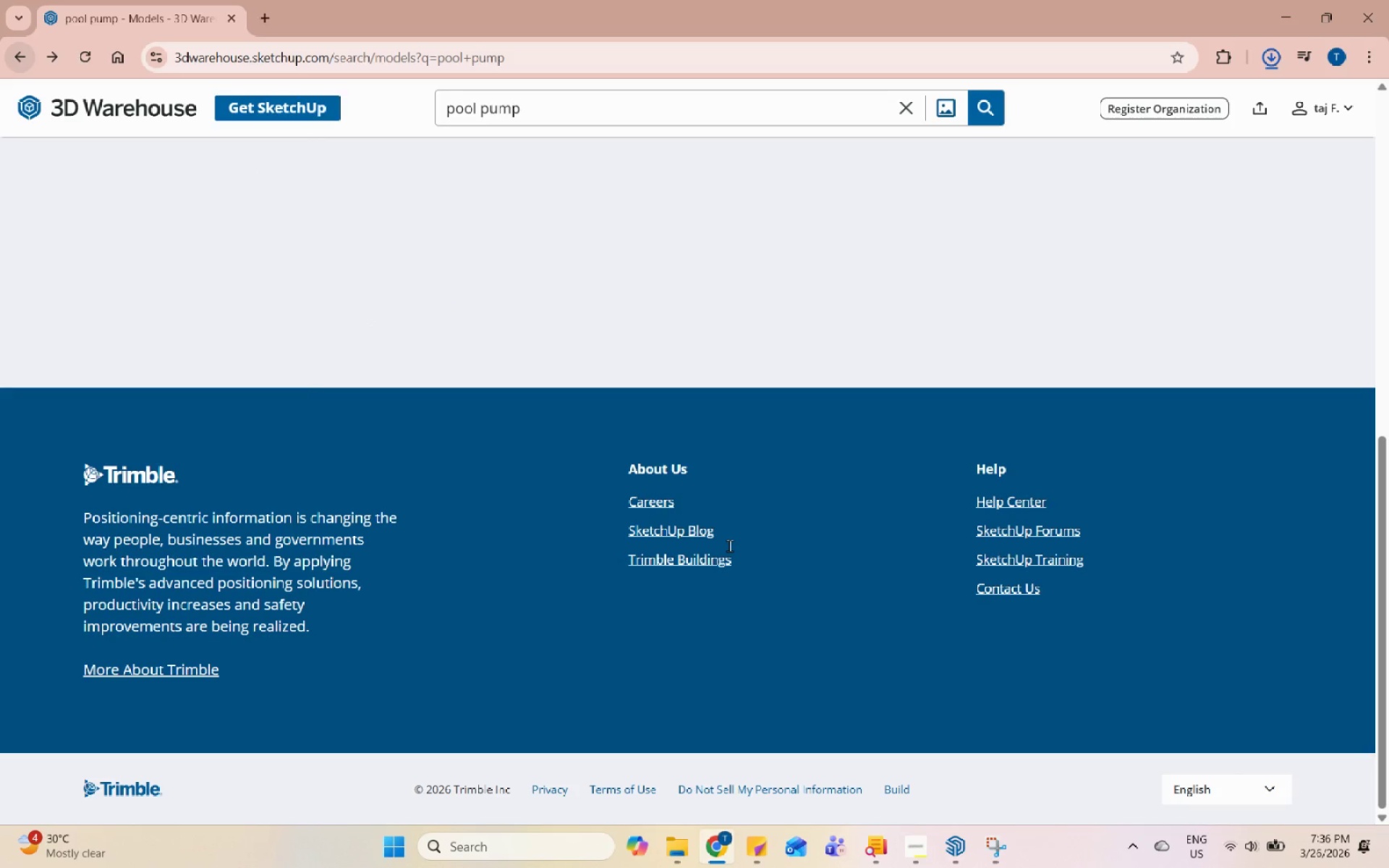 
scroll: coordinate [749, 634], scroll_direction: down, amount: 18.0
 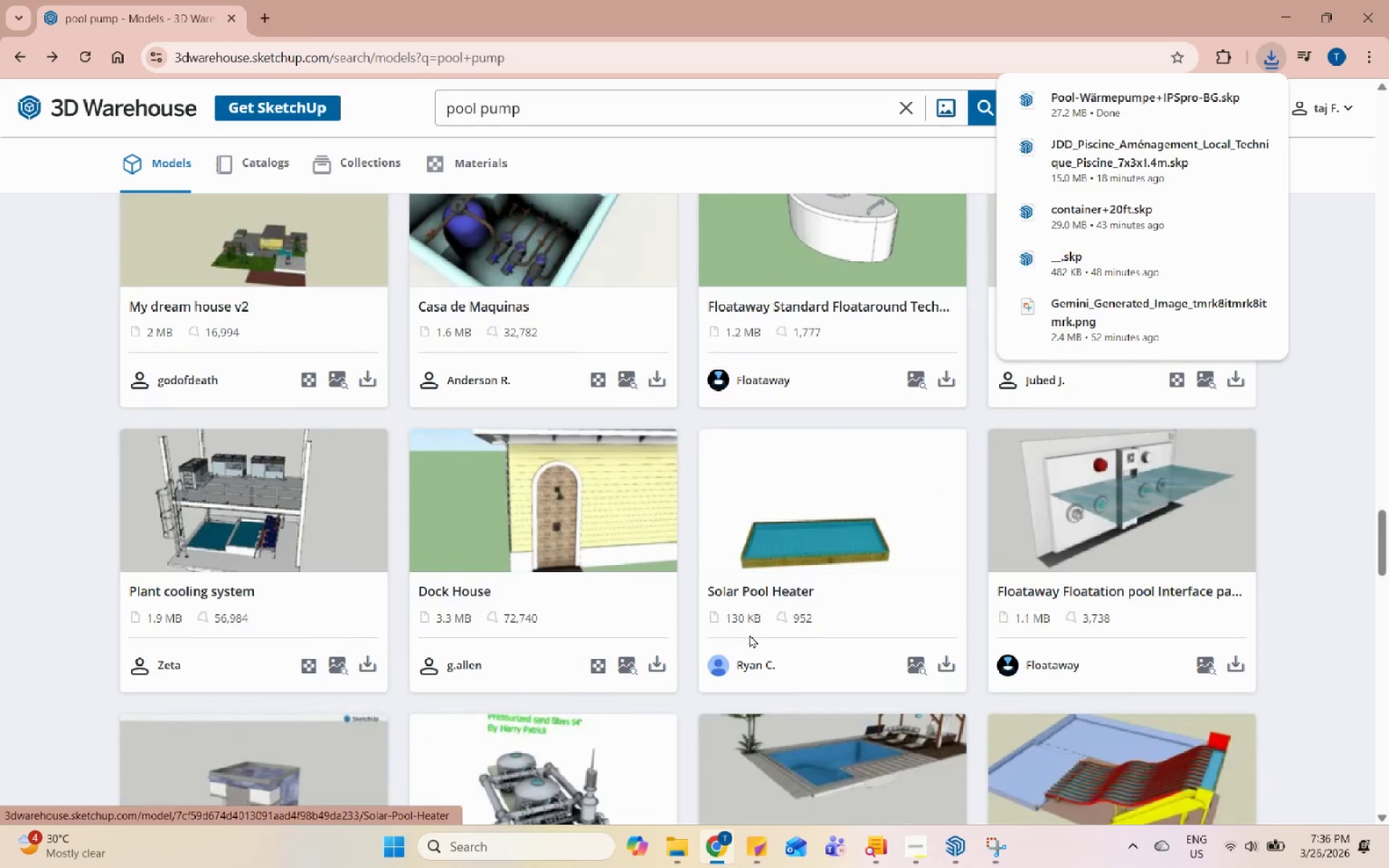 
scroll: coordinate [749, 634], scroll_direction: up, amount: 2.0
 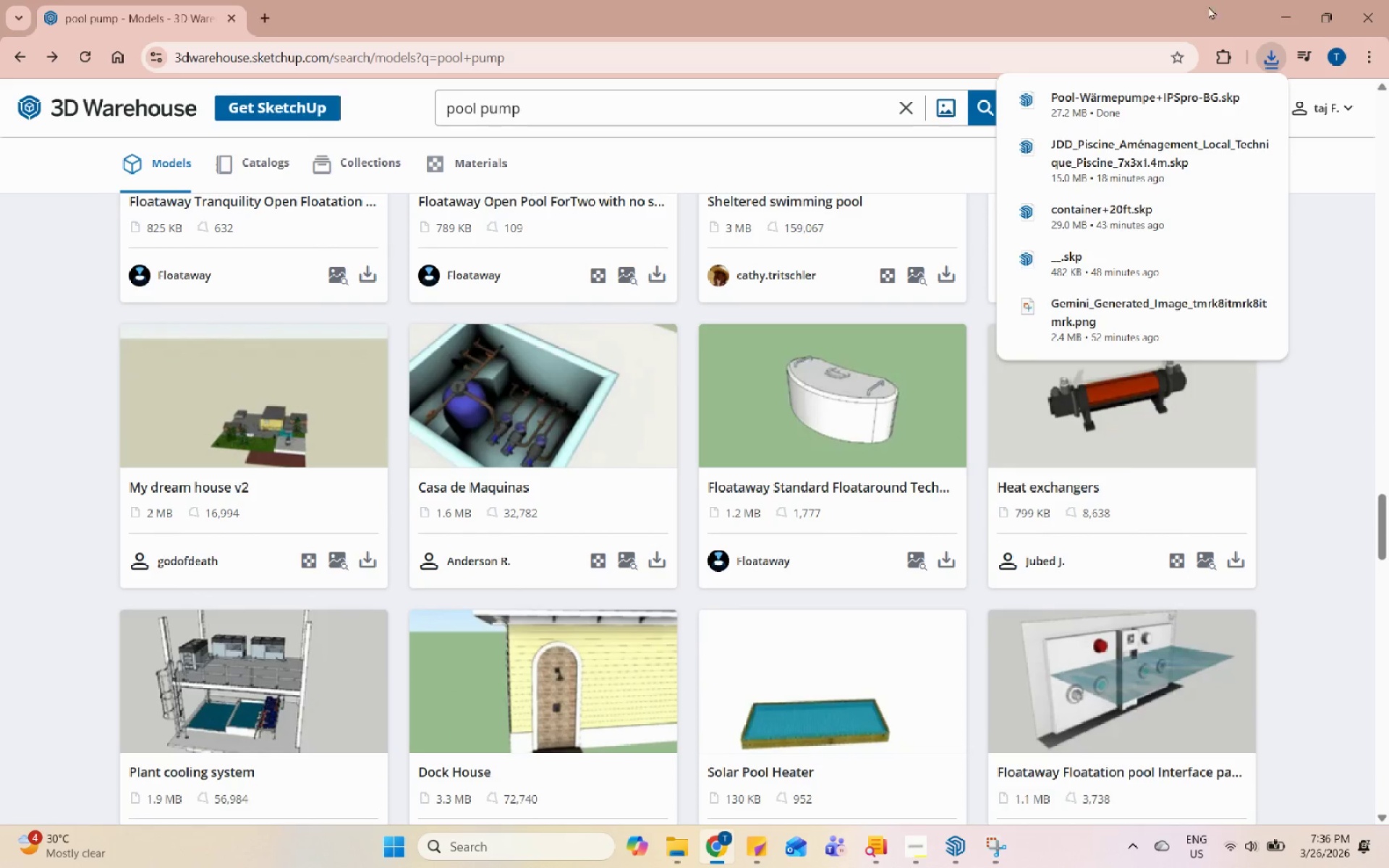 
left_click([1299, 7])
 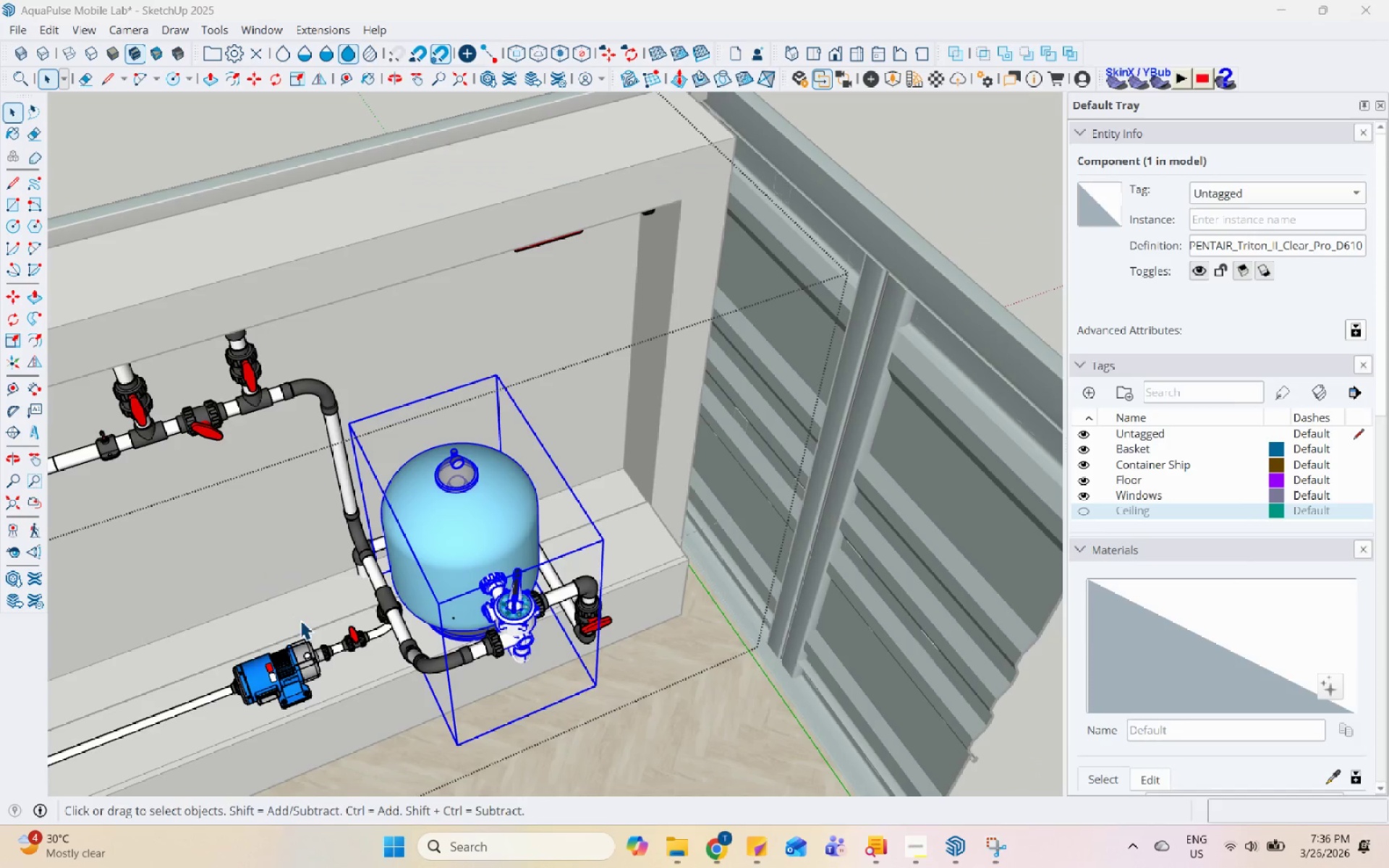 
scroll: coordinate [511, 417], scroll_direction: down, amount: 11.0
 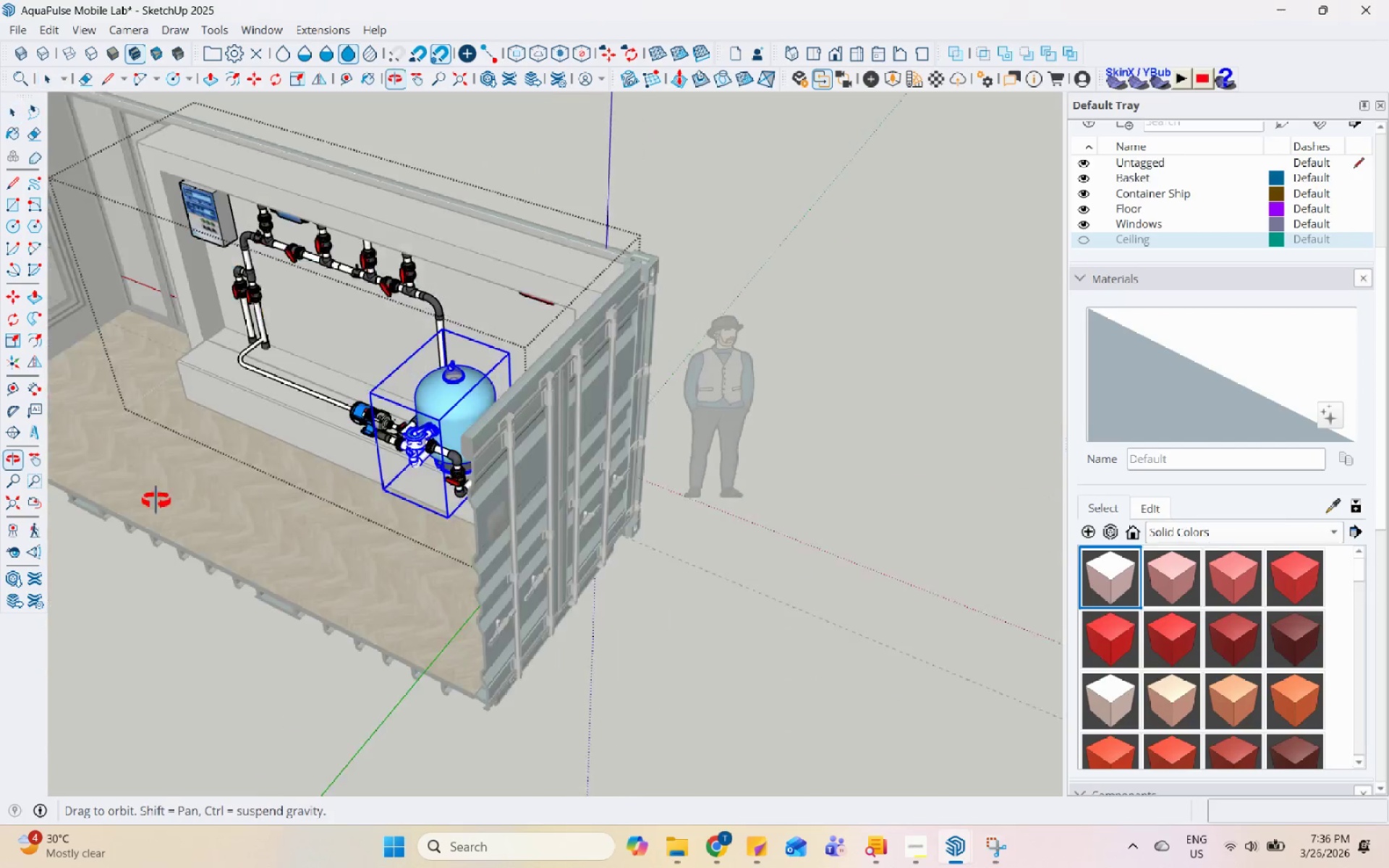 
scroll: coordinate [492, 525], scroll_direction: up, amount: 9.0
 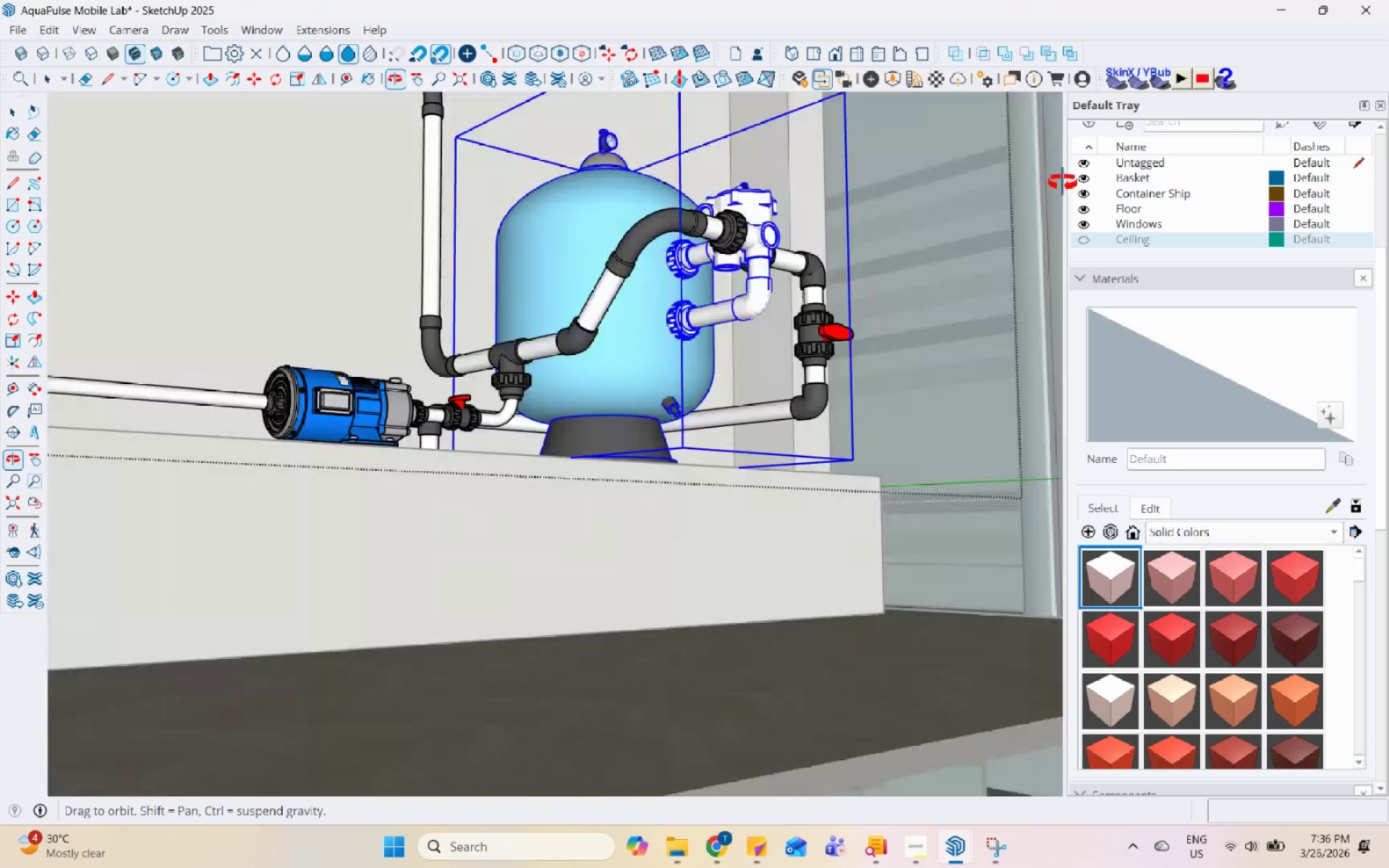 
scroll: coordinate [652, 501], scroll_direction: down, amount: 11.0
 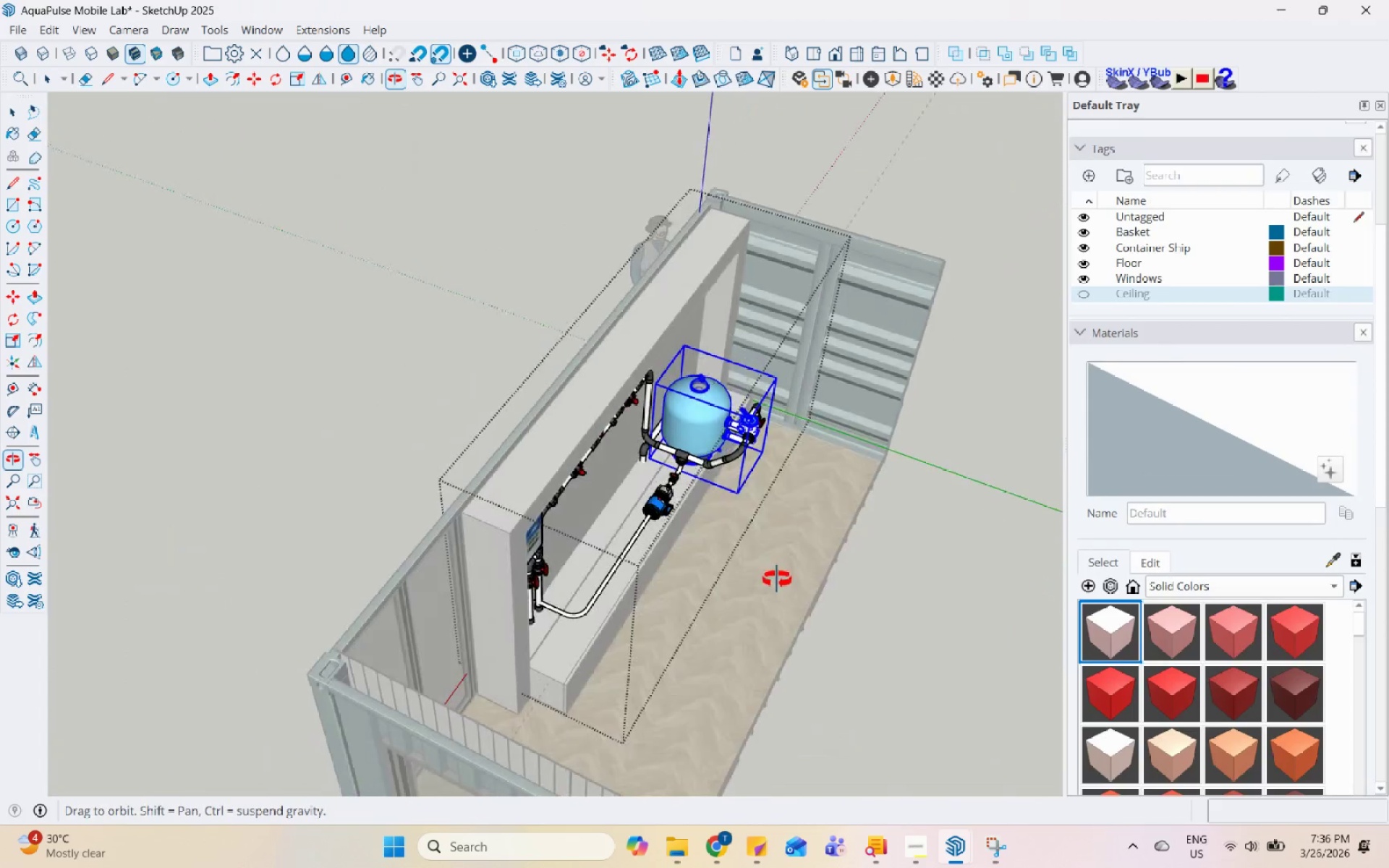 
left_click([755, 579])
 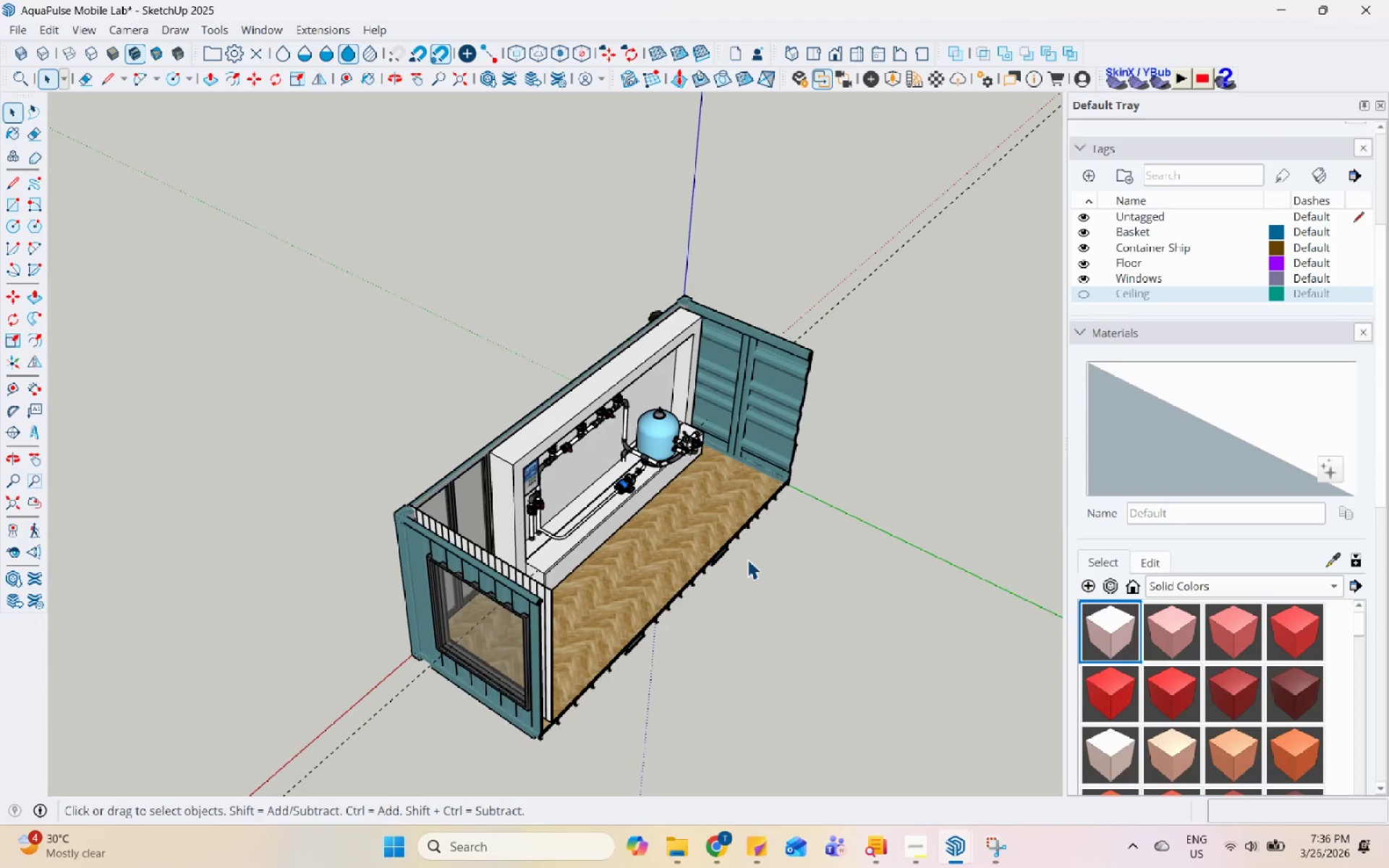 
scroll: coordinate [659, 507], scroll_direction: down, amount: 5.0
 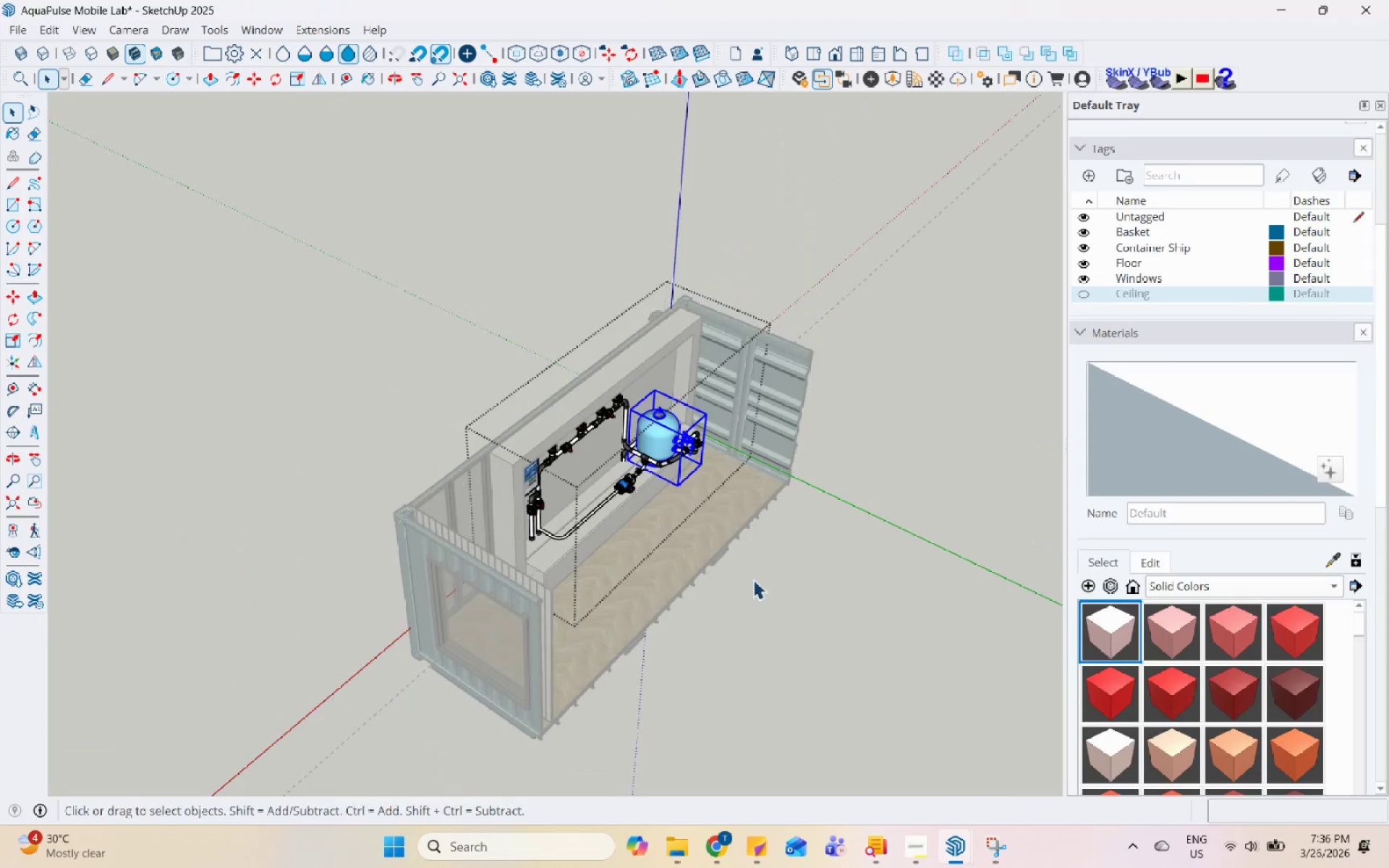 
scroll: coordinate [695, 477], scroll_direction: up, amount: 4.0
 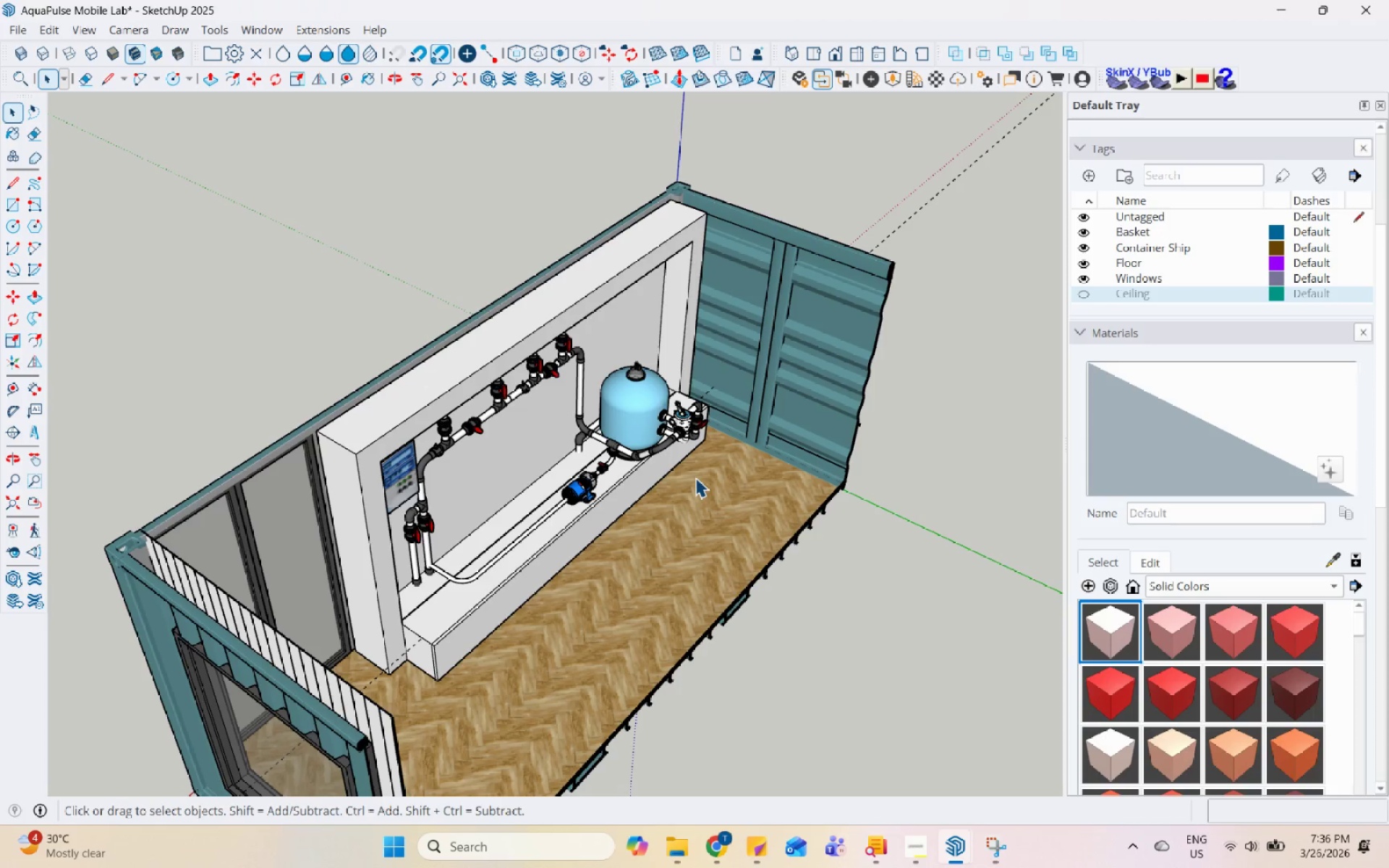 
wait(5.06)
 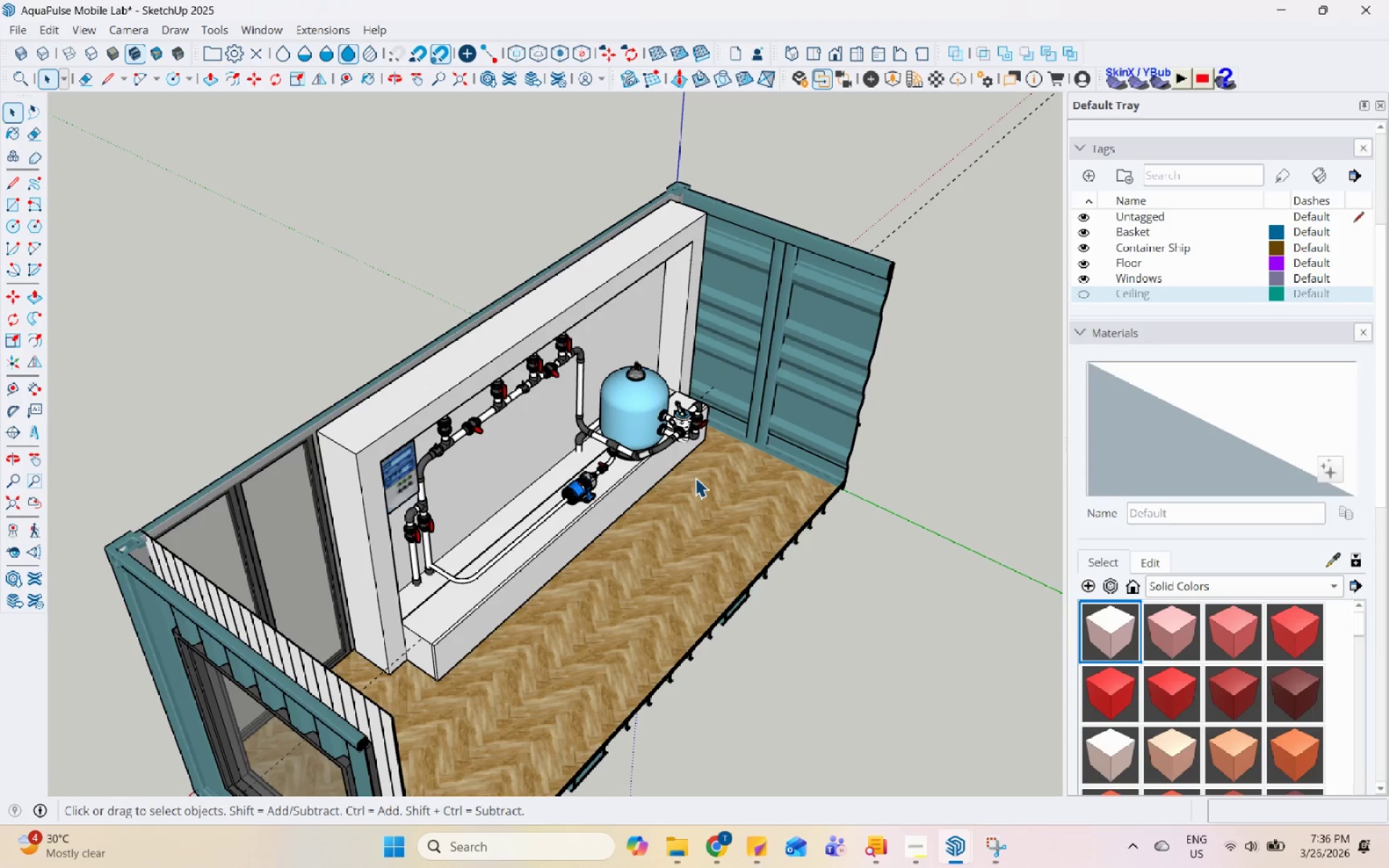 
scroll: coordinate [647, 479], scroll_direction: up, amount: 8.0
 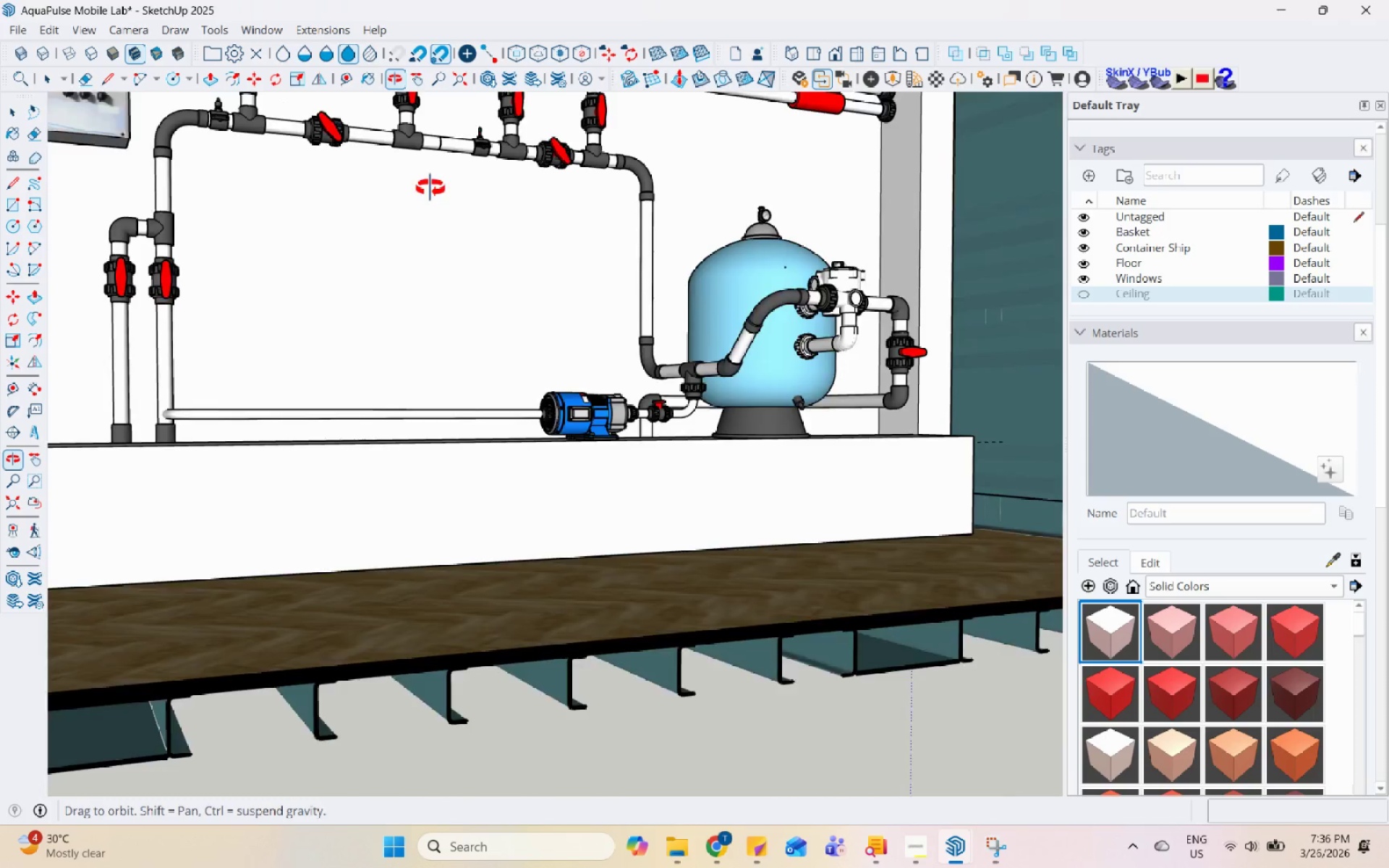 
scroll: coordinate [425, 440], scroll_direction: down, amount: 8.0
 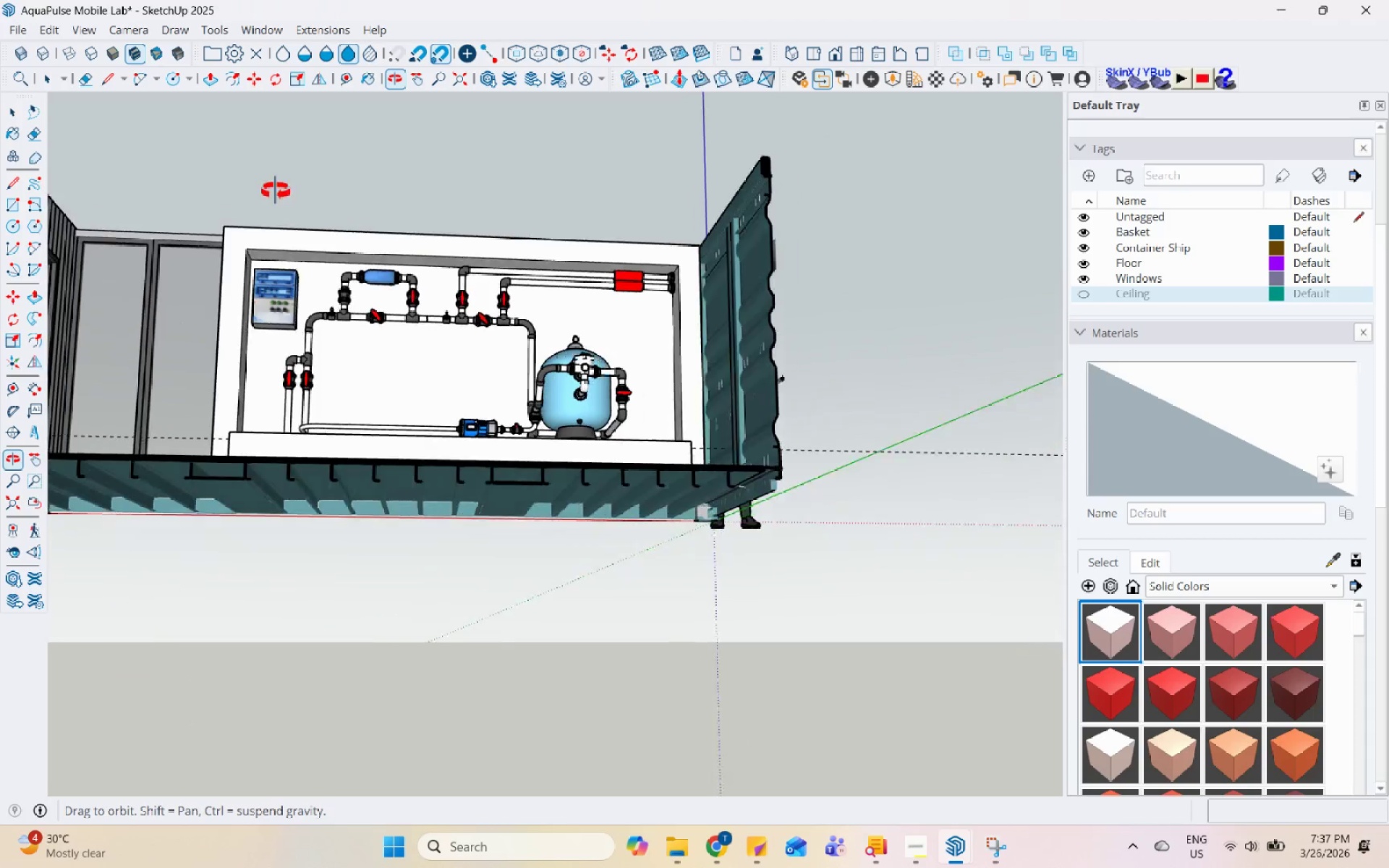 
left_click([309, 274])
 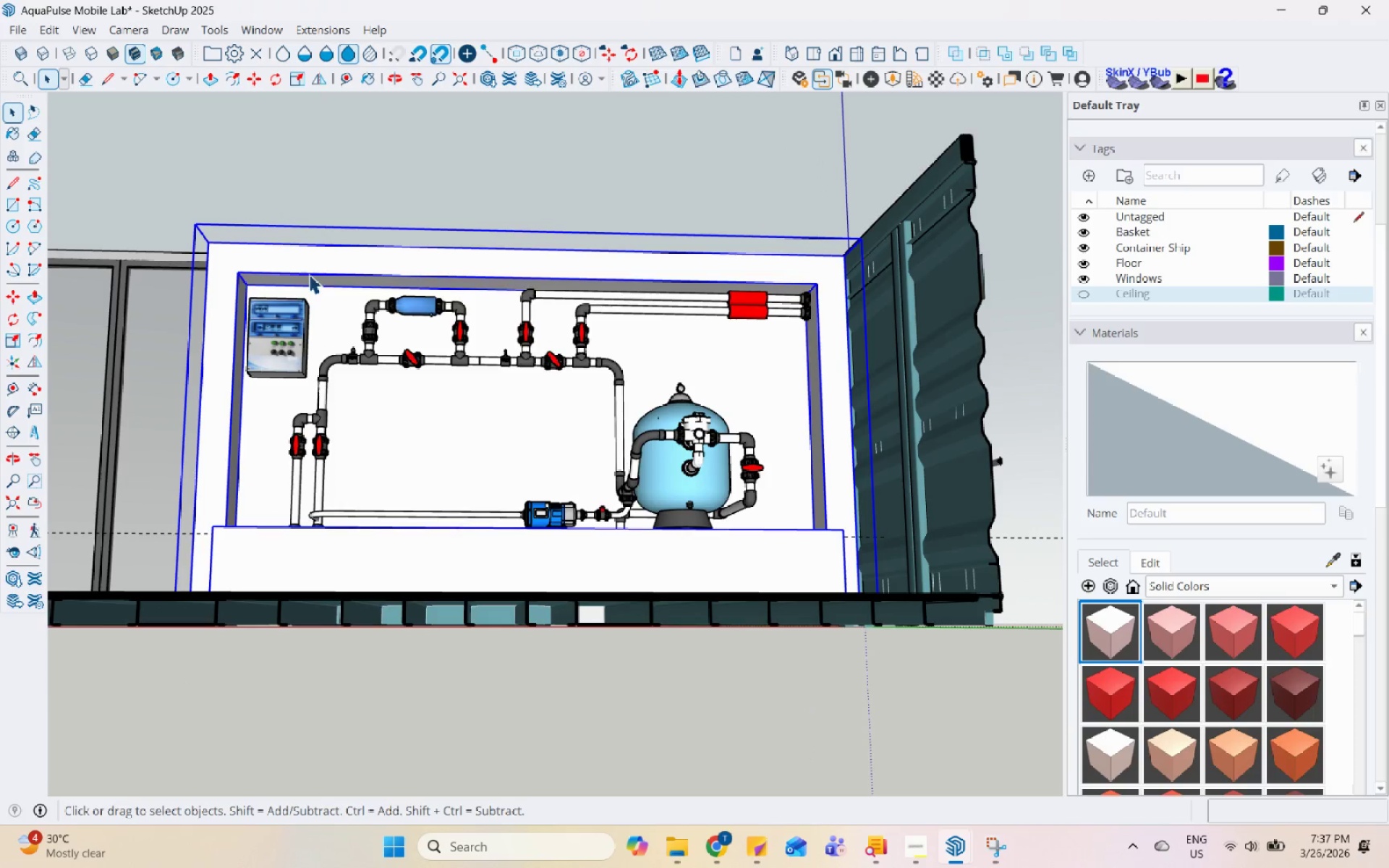 
scroll: coordinate [283, 204], scroll_direction: up, amount: 5.0
 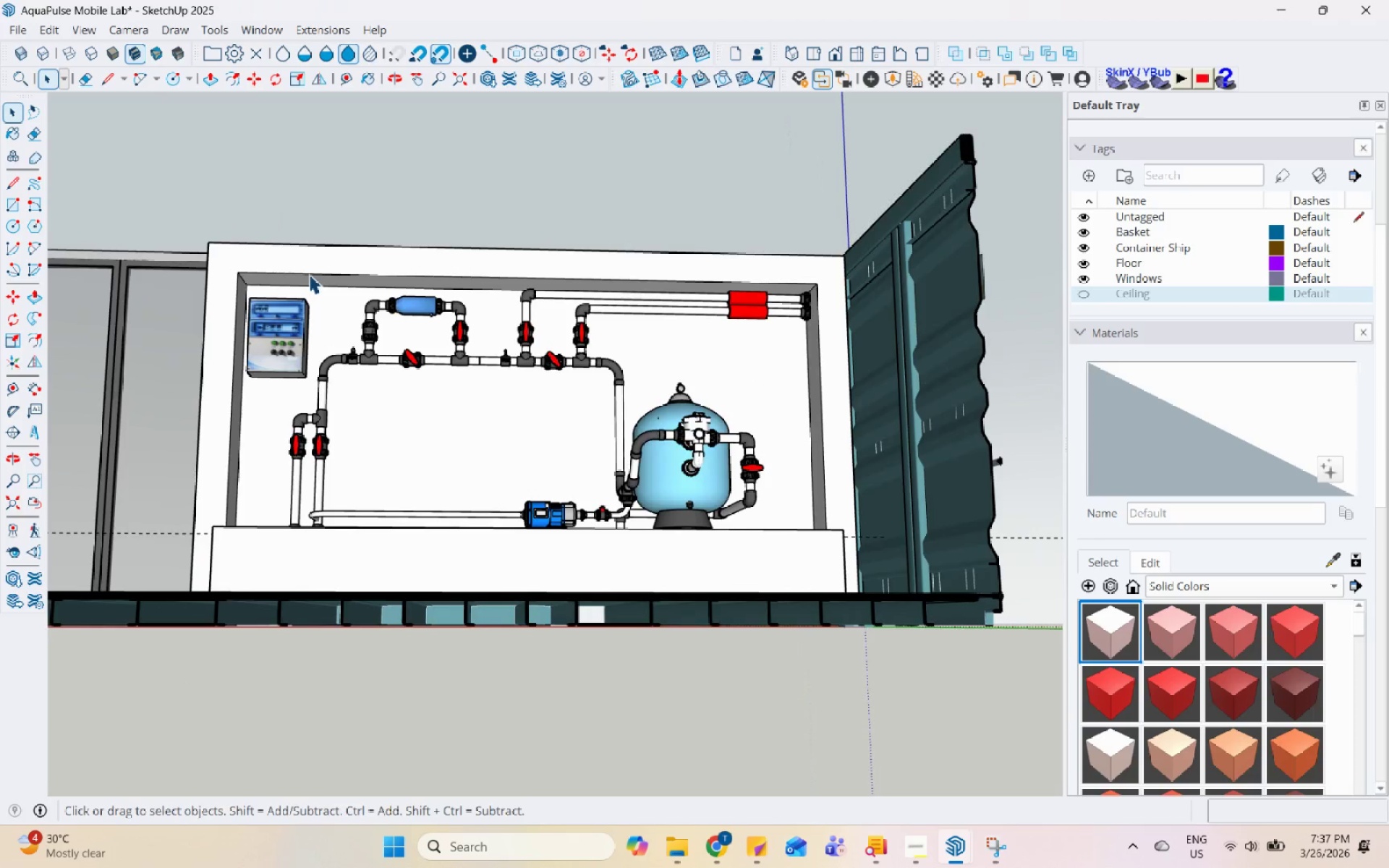 
right_click([309, 274])
 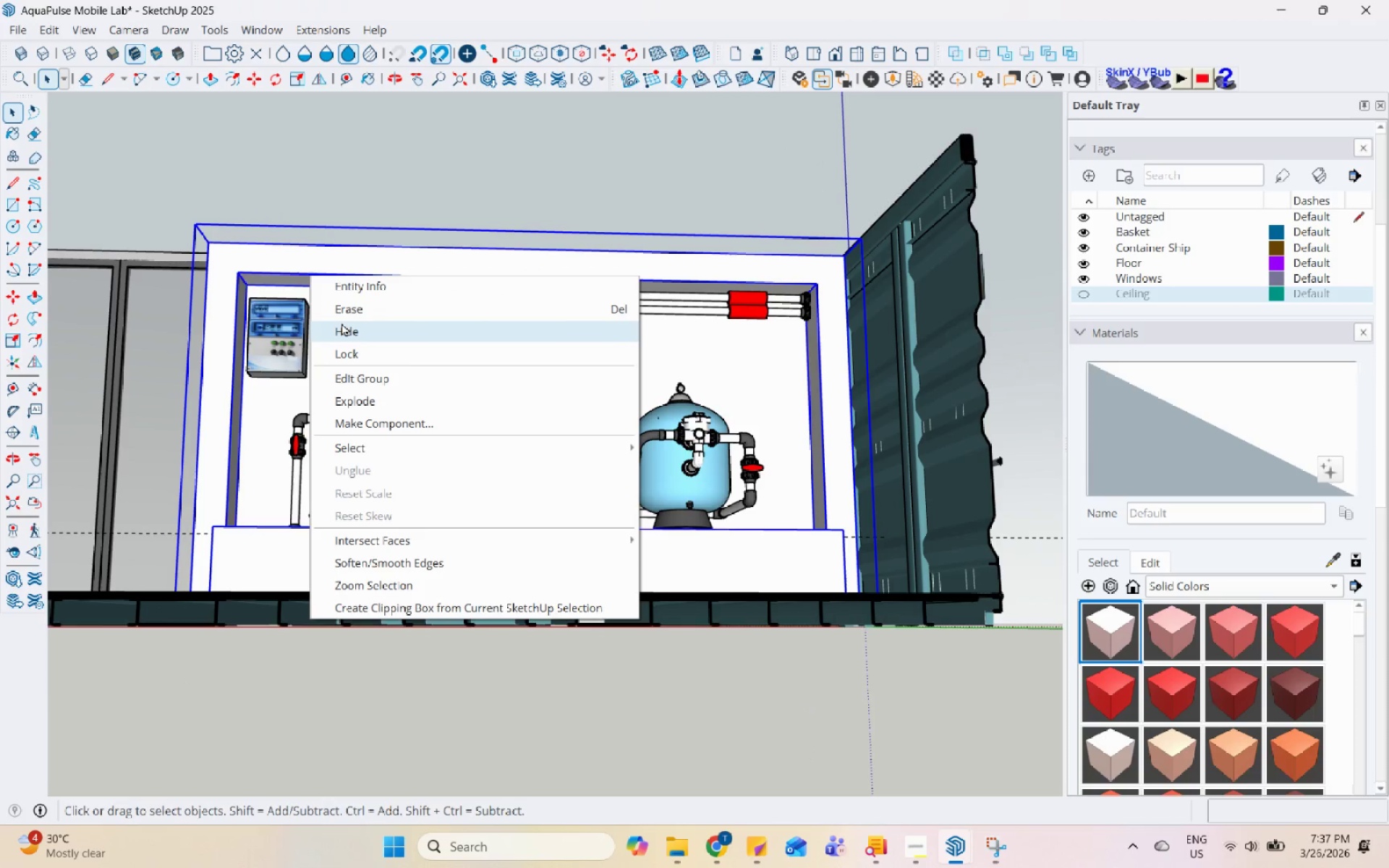 
left_click([341, 323])
 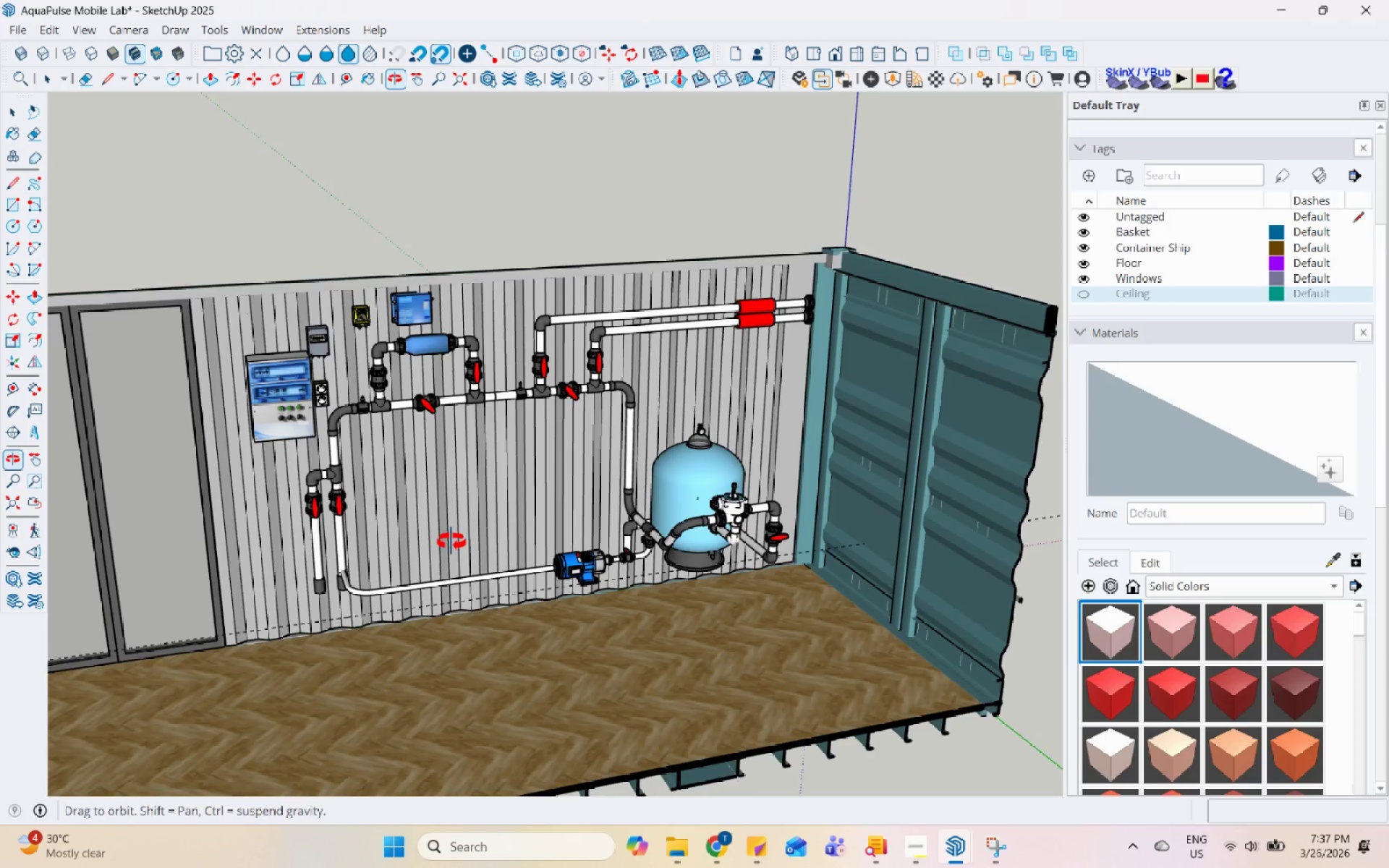 
scroll: coordinate [350, 312], scroll_direction: up, amount: 5.0
 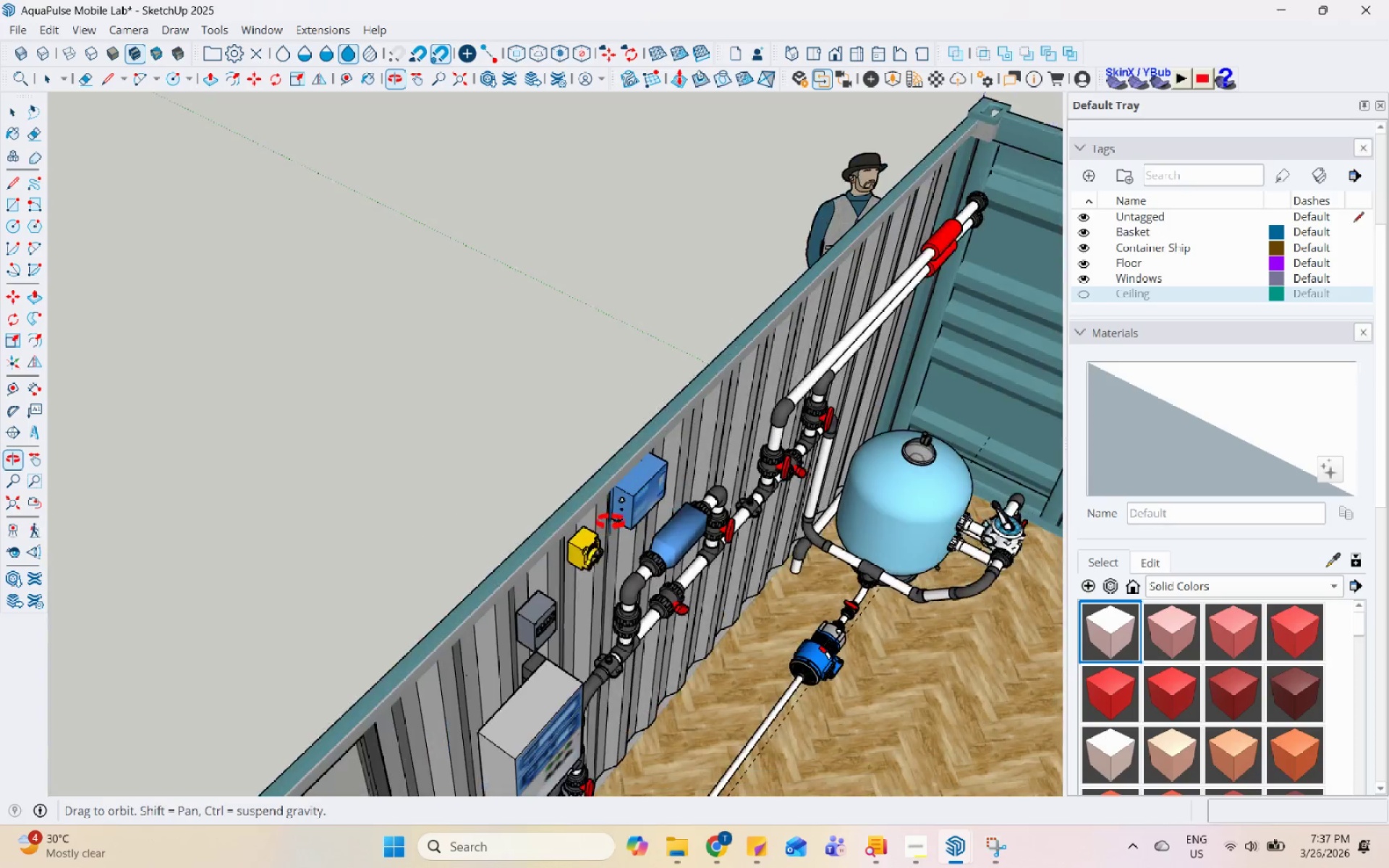 
left_click([441, 542])
 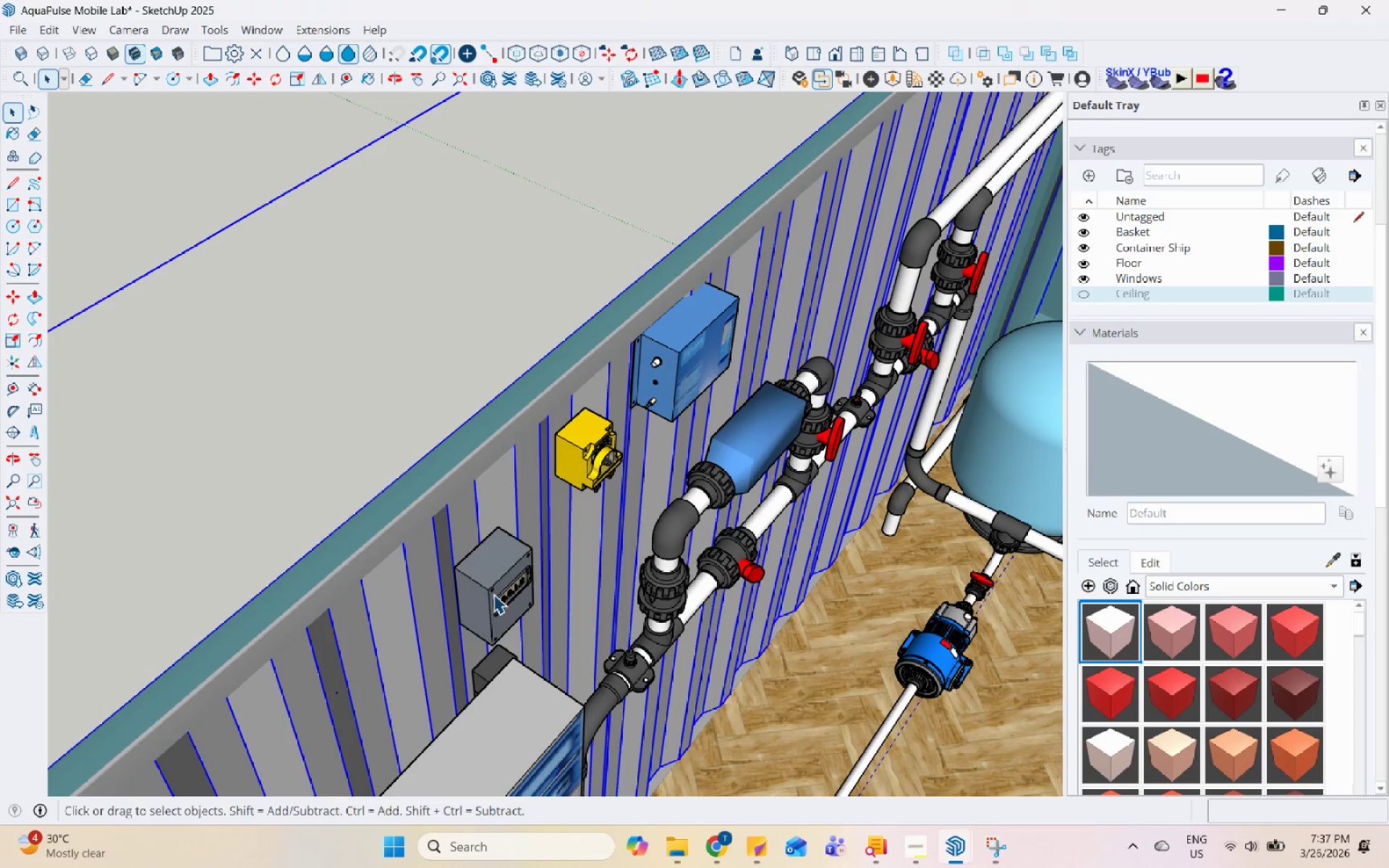 
scroll: coordinate [563, 667], scroll_direction: up, amount: 5.0
 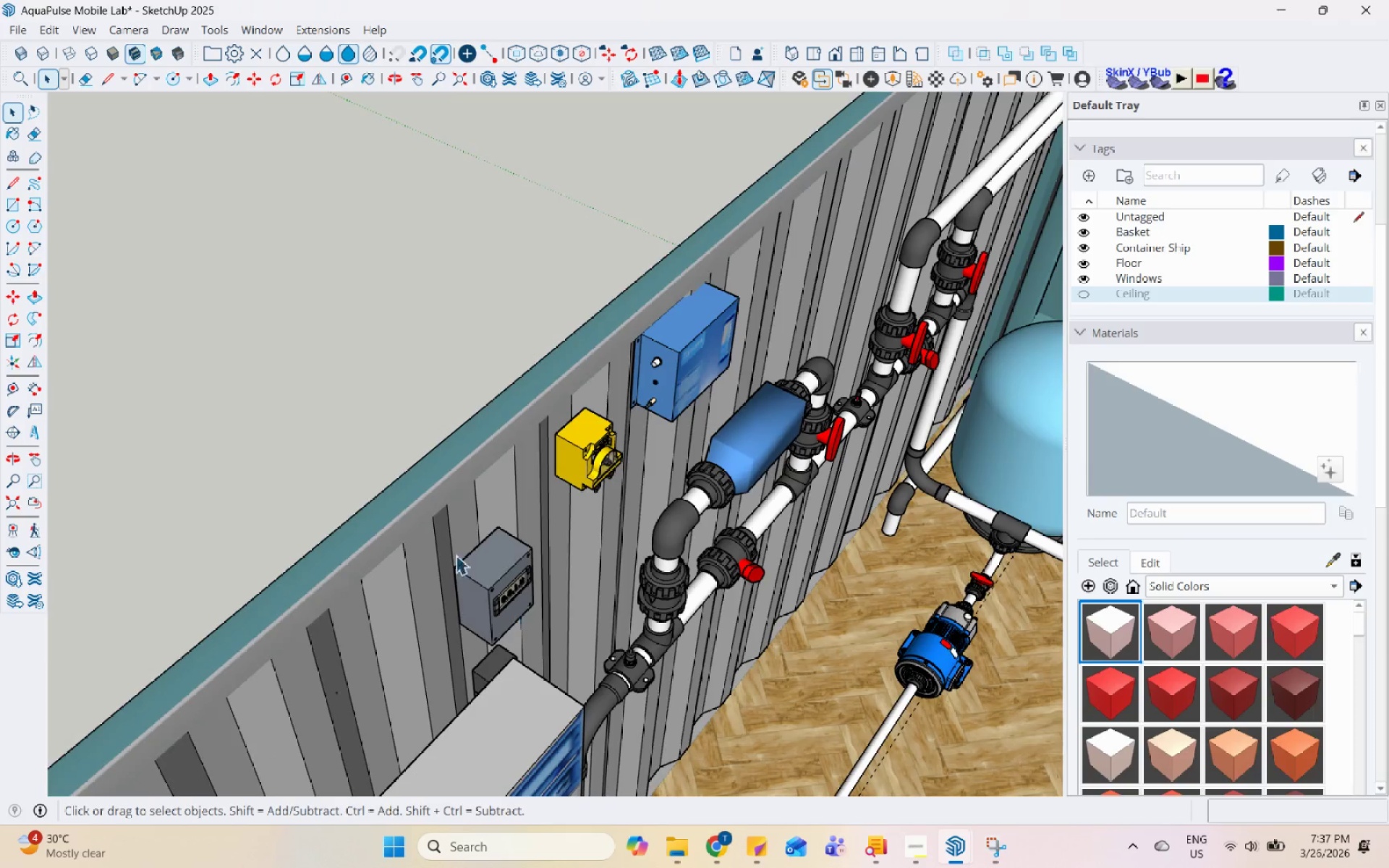 
double_click([494, 594])
 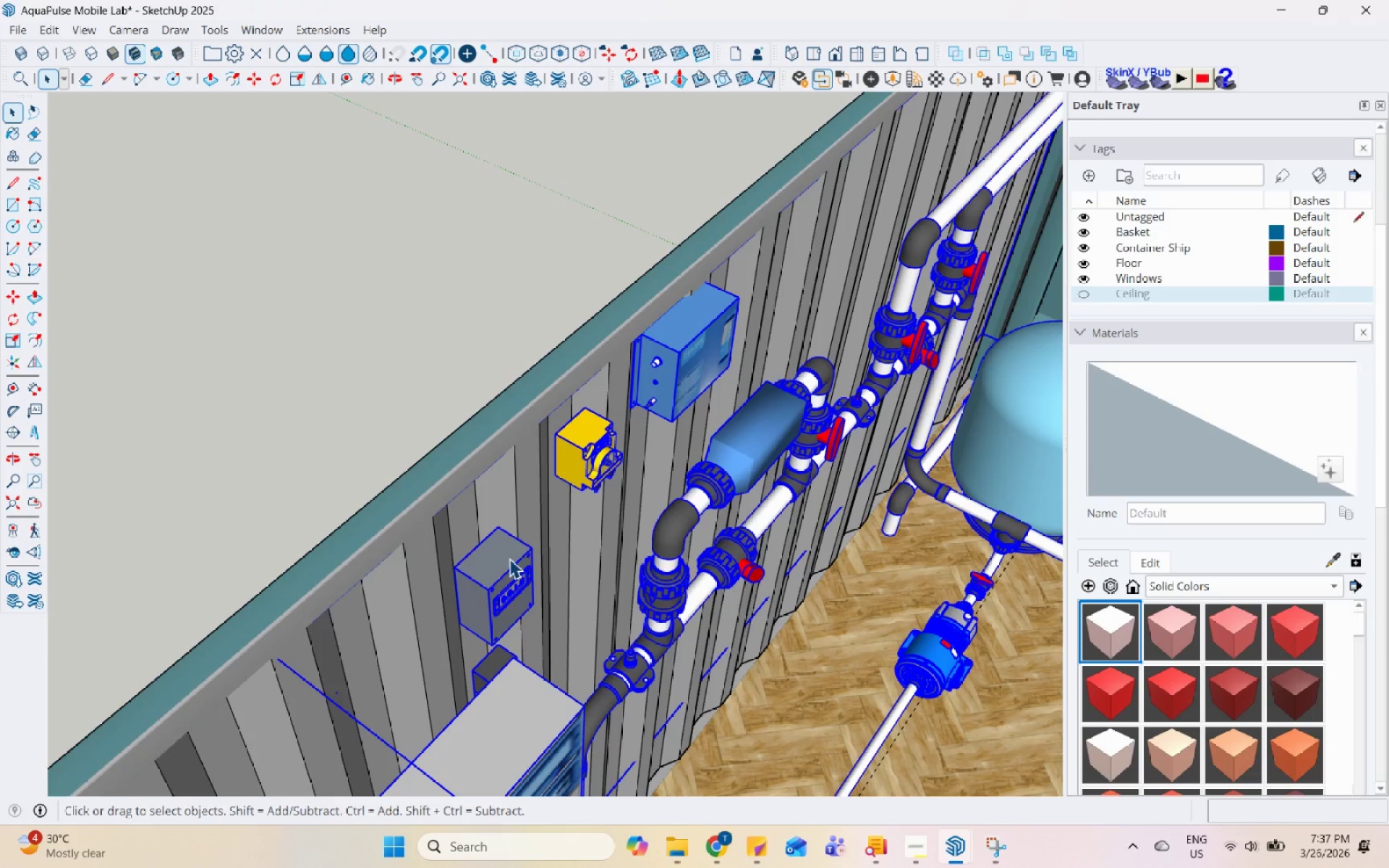 
double_click([465, 550])
 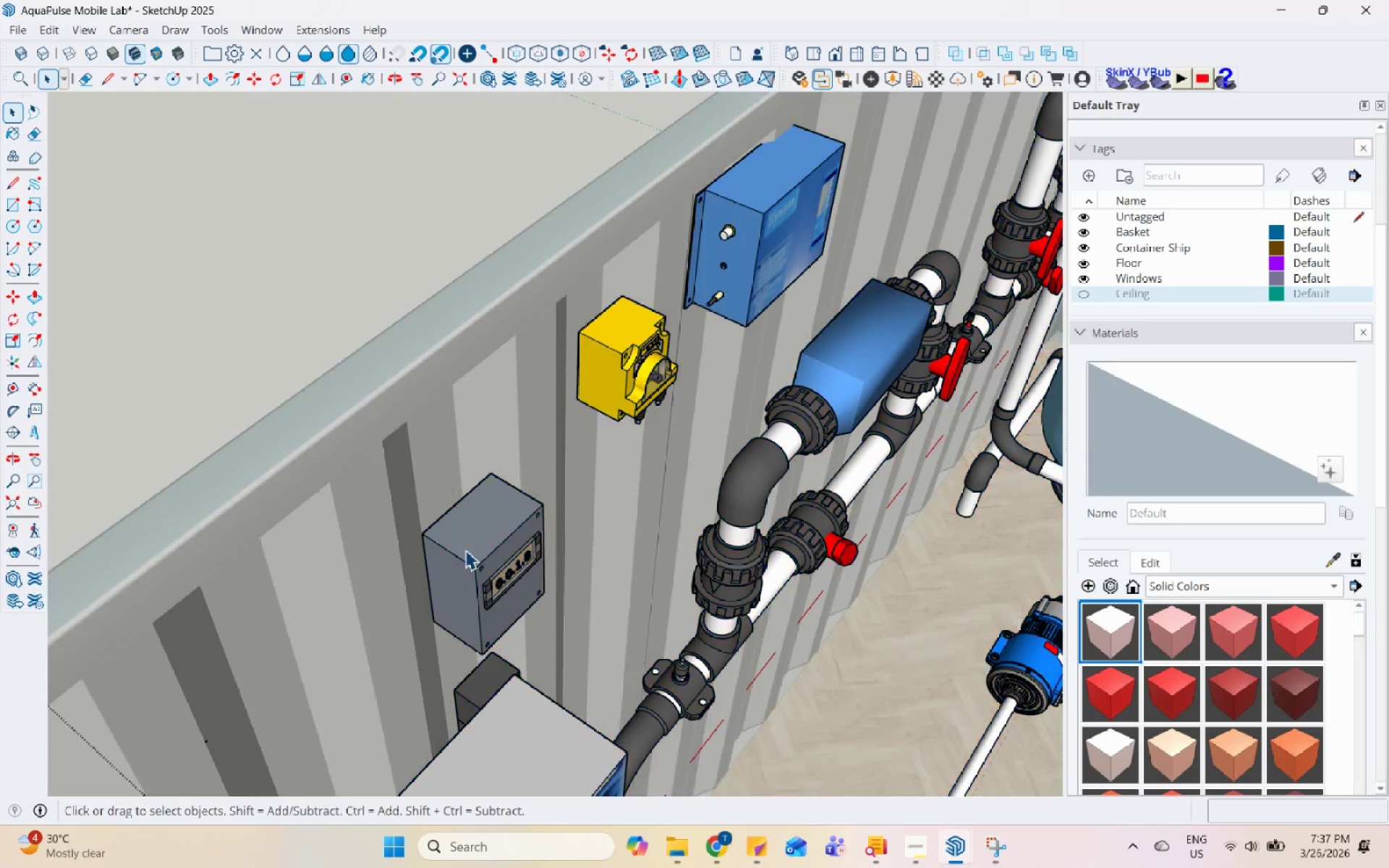 
scroll: coordinate [511, 628], scroll_direction: up, amount: 4.0
 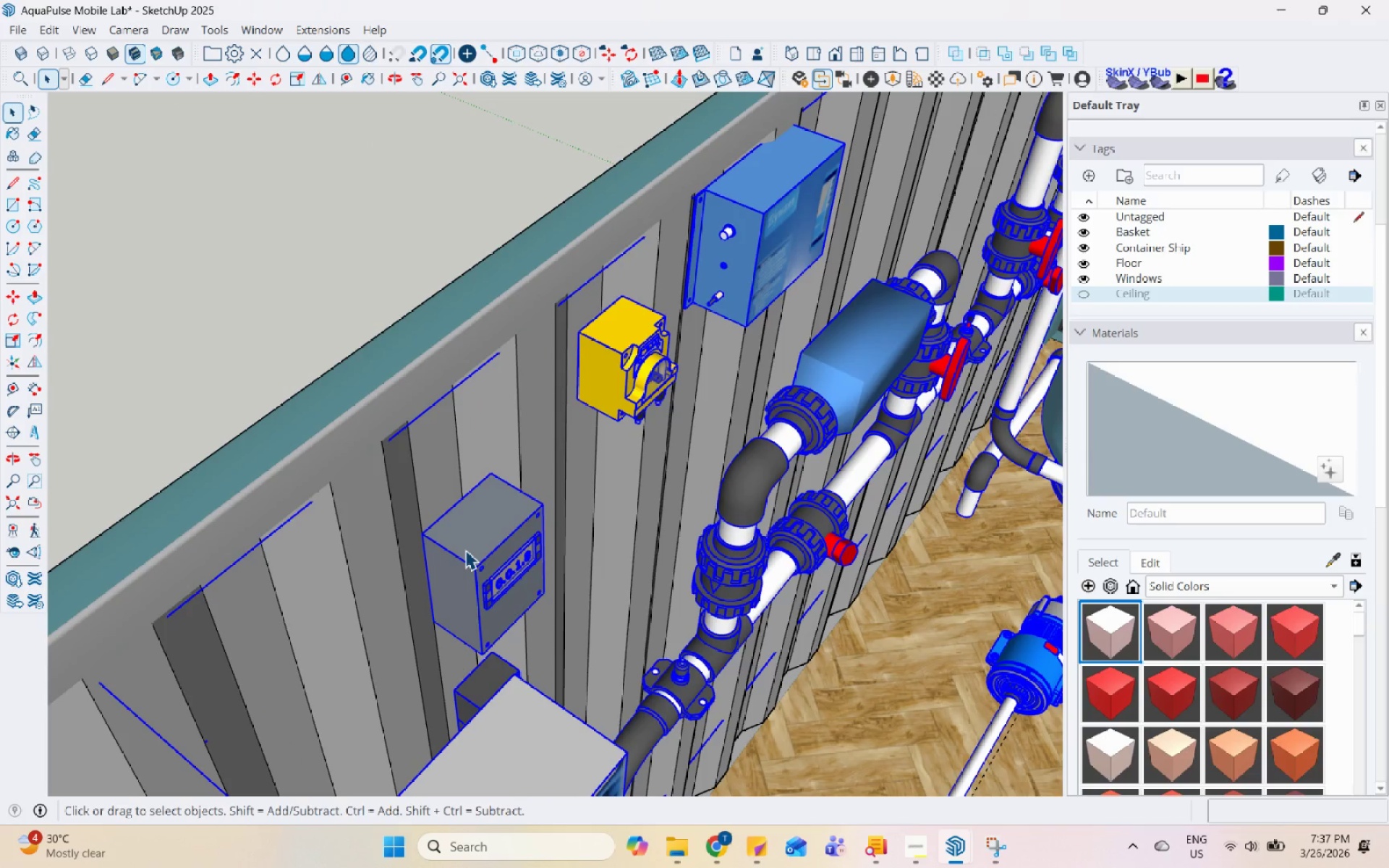 
triple_click([465, 550])
 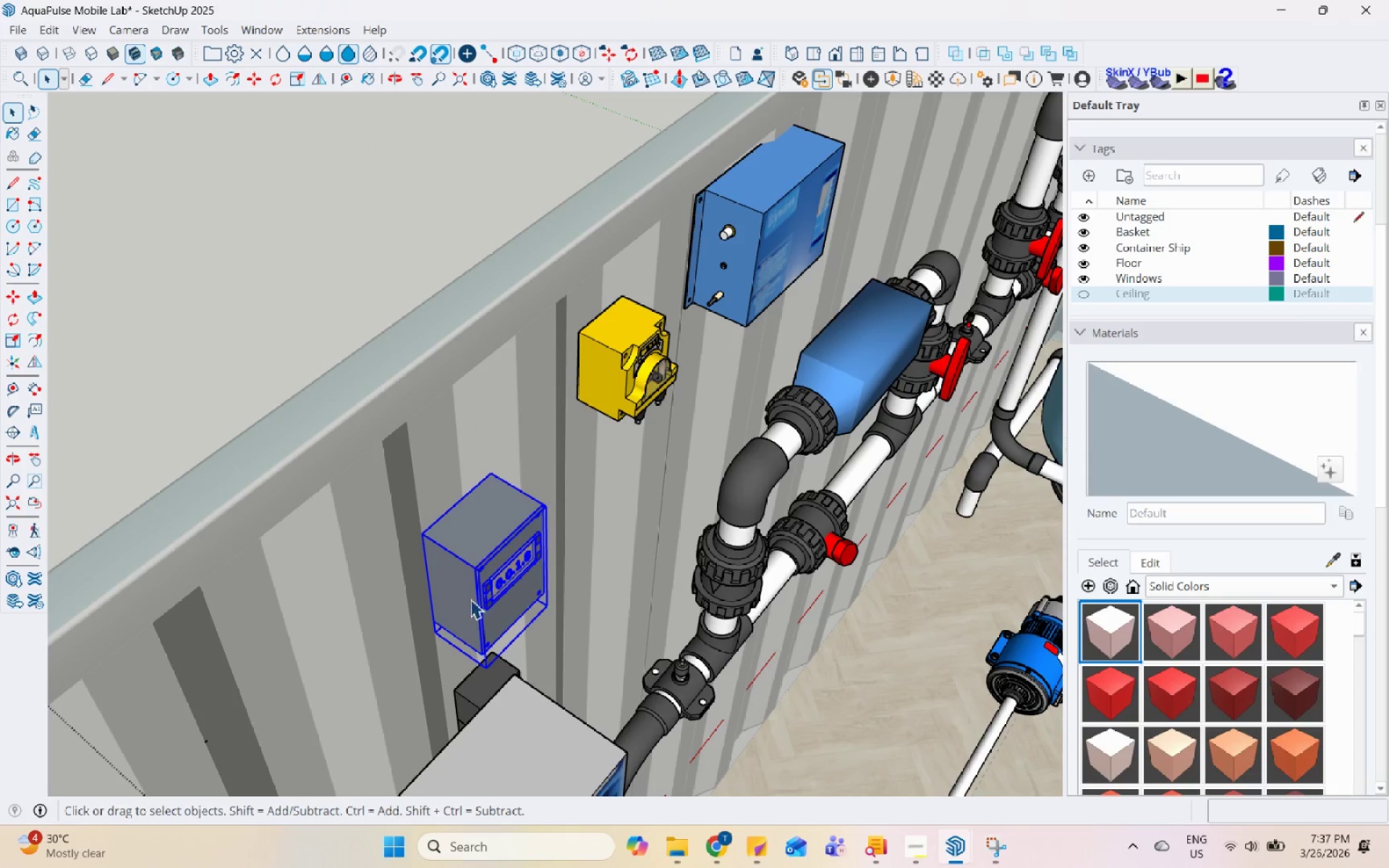 
hold_key(key=ControlLeft, duration=1.52)
left_click([484, 673])
 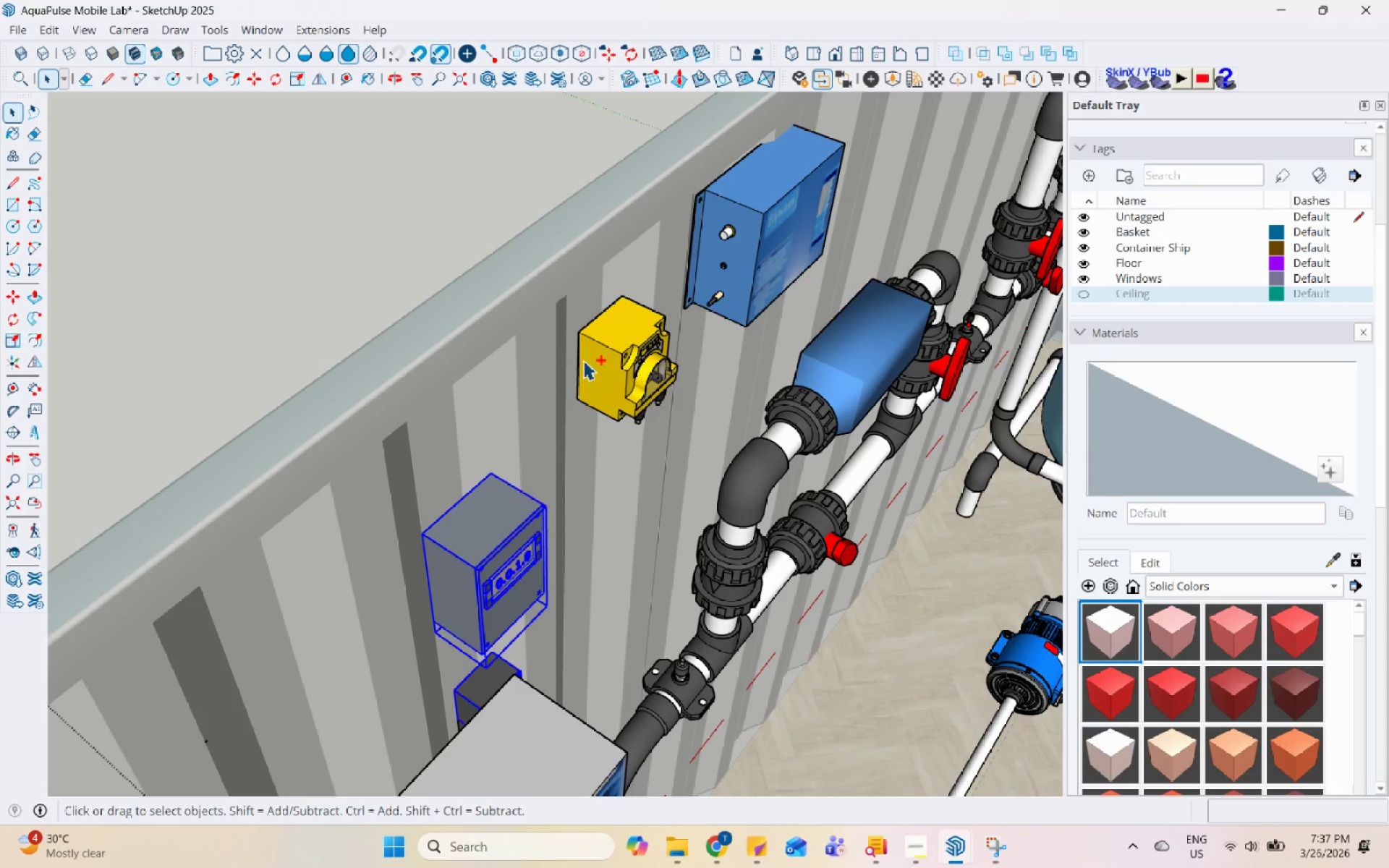 
left_click([590, 349])
 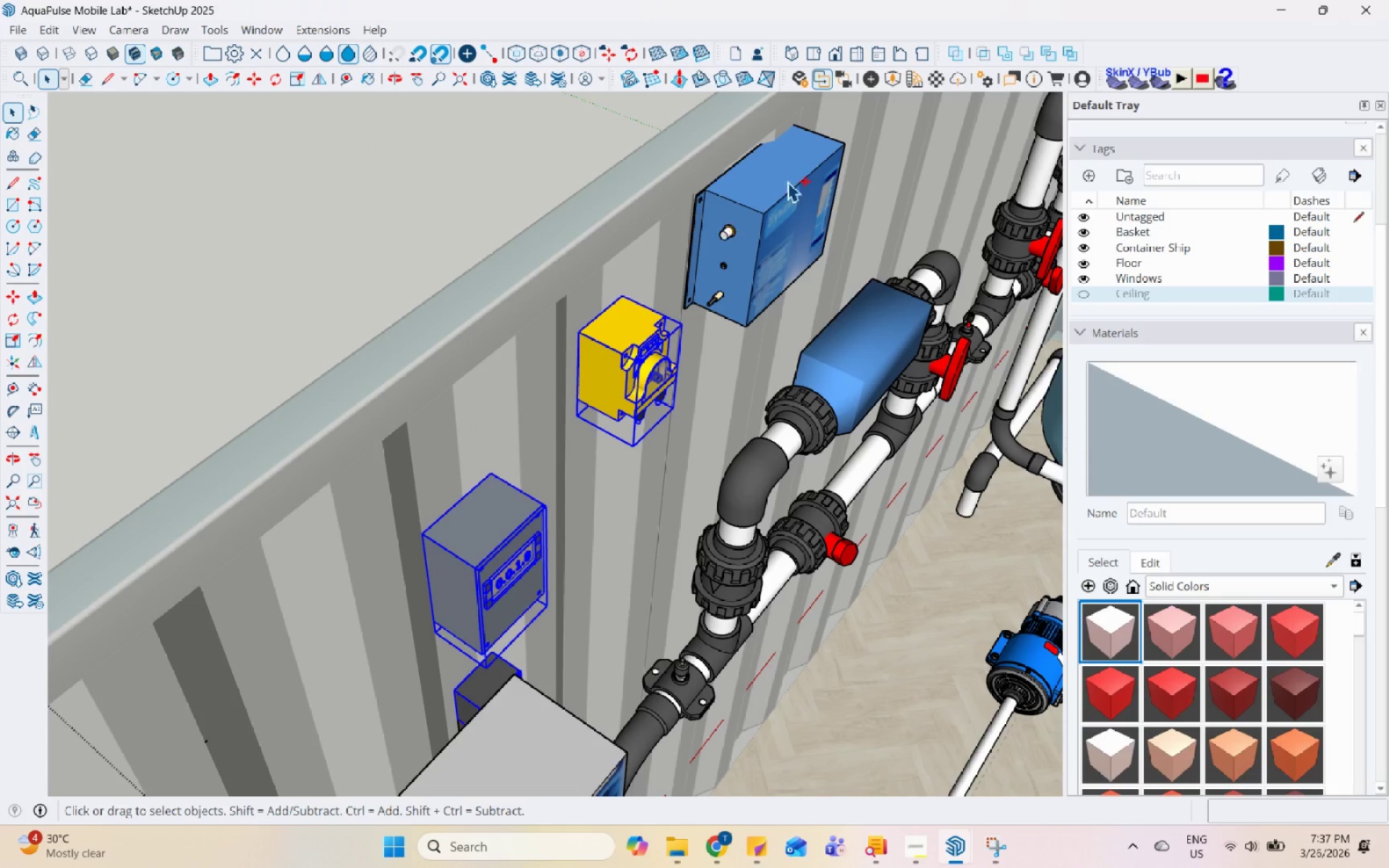 
double_click([791, 179])
 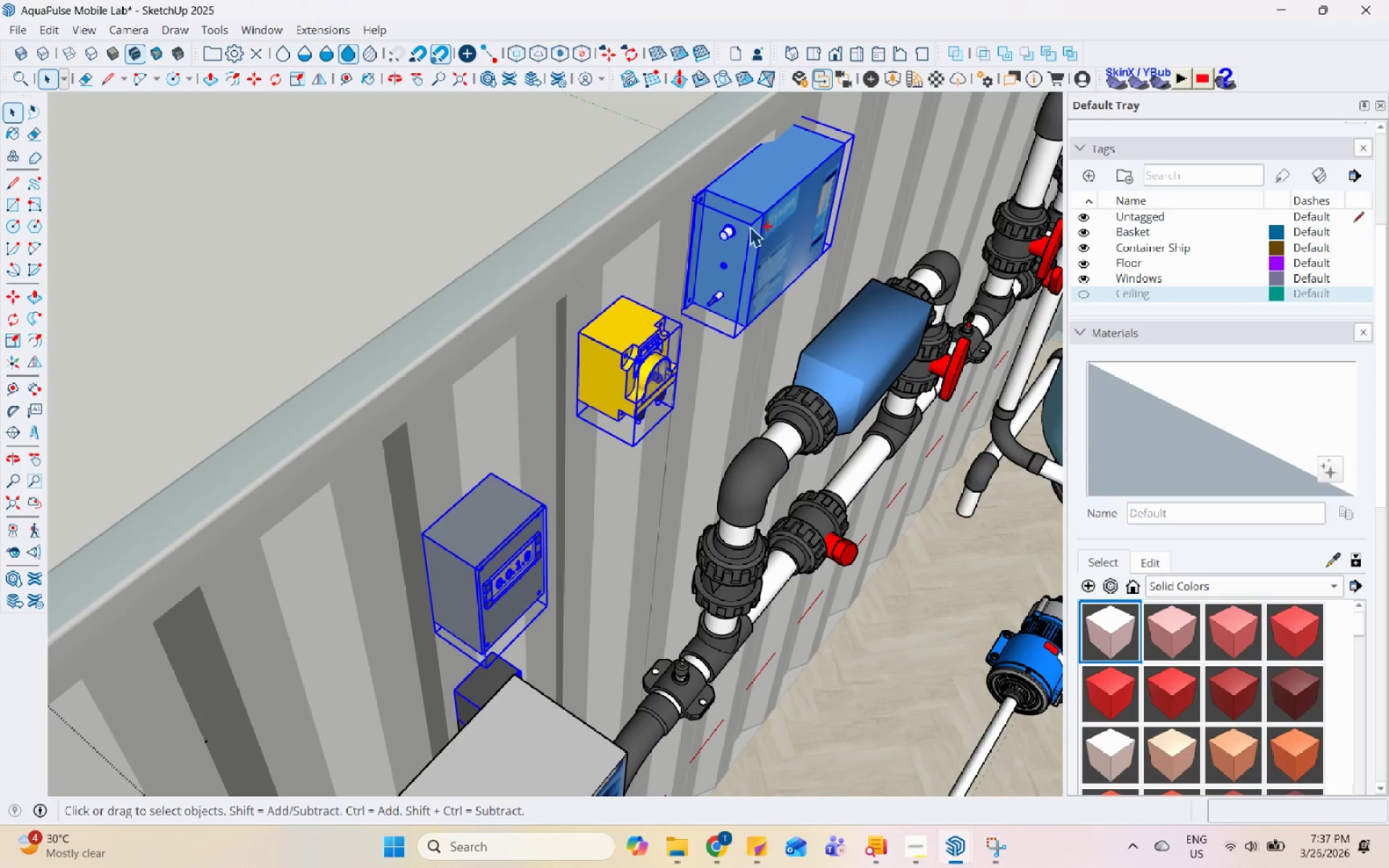 
key(Control+ControlLeft)
 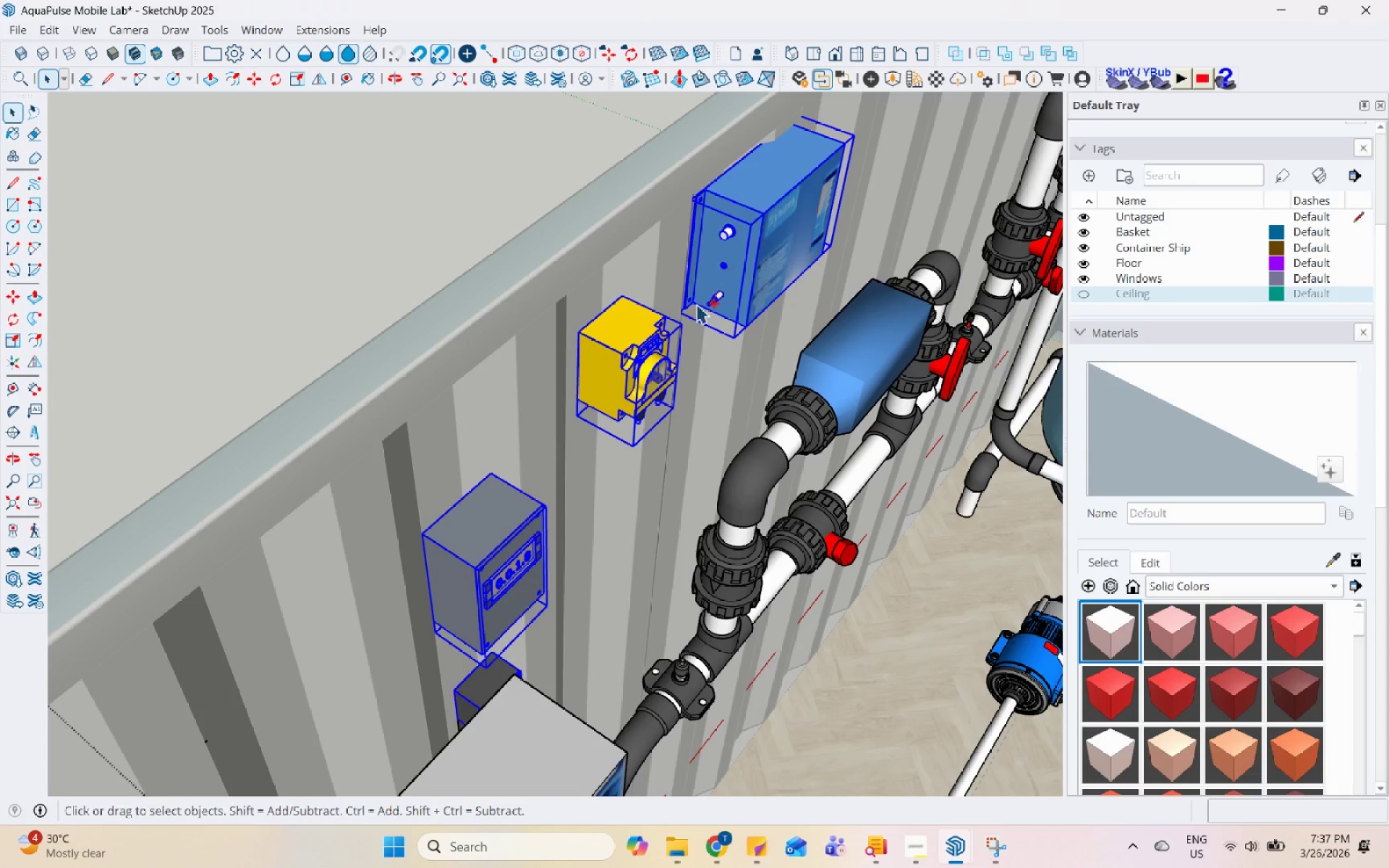 
key(Control+ControlLeft)
 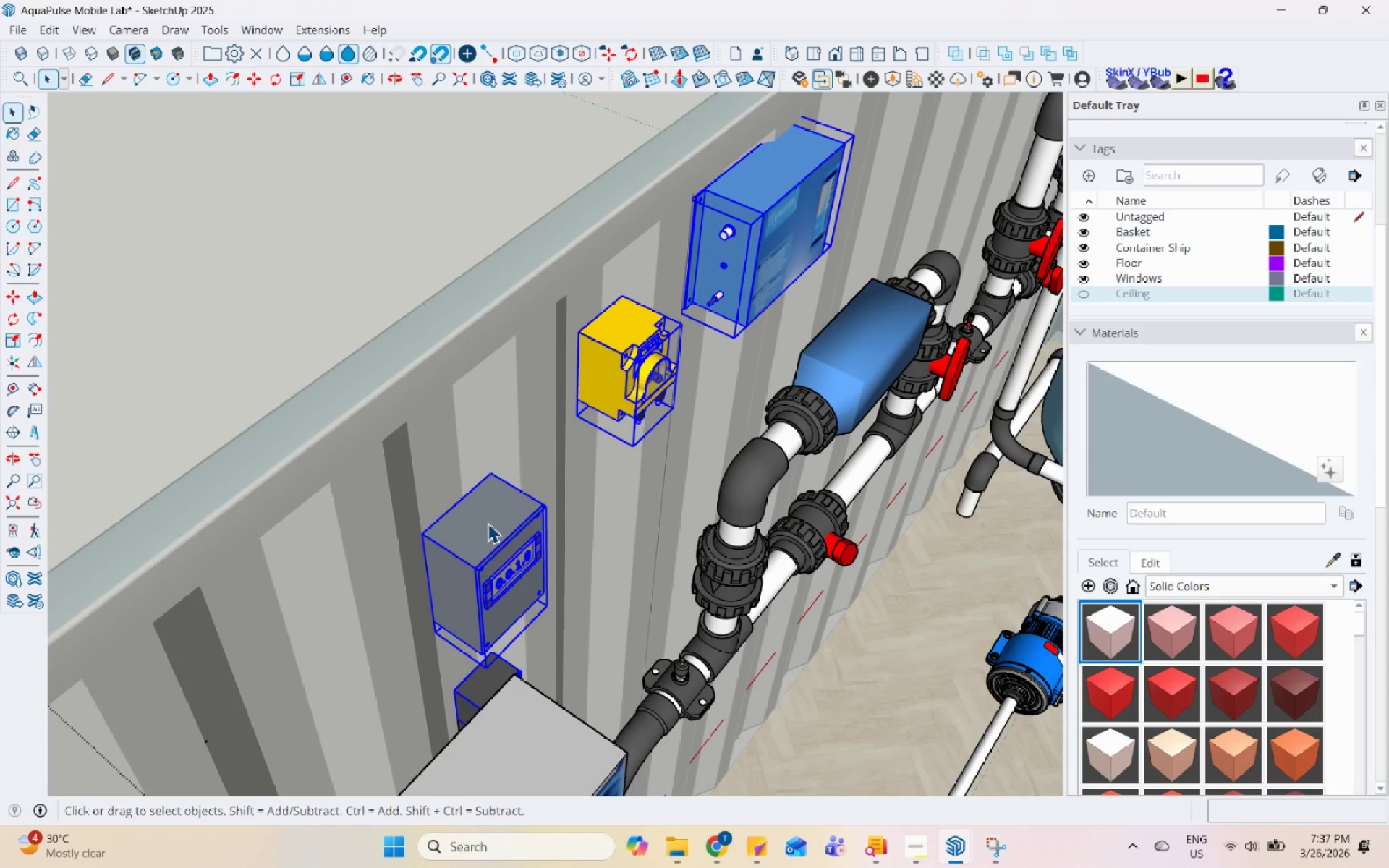 
key(M)
 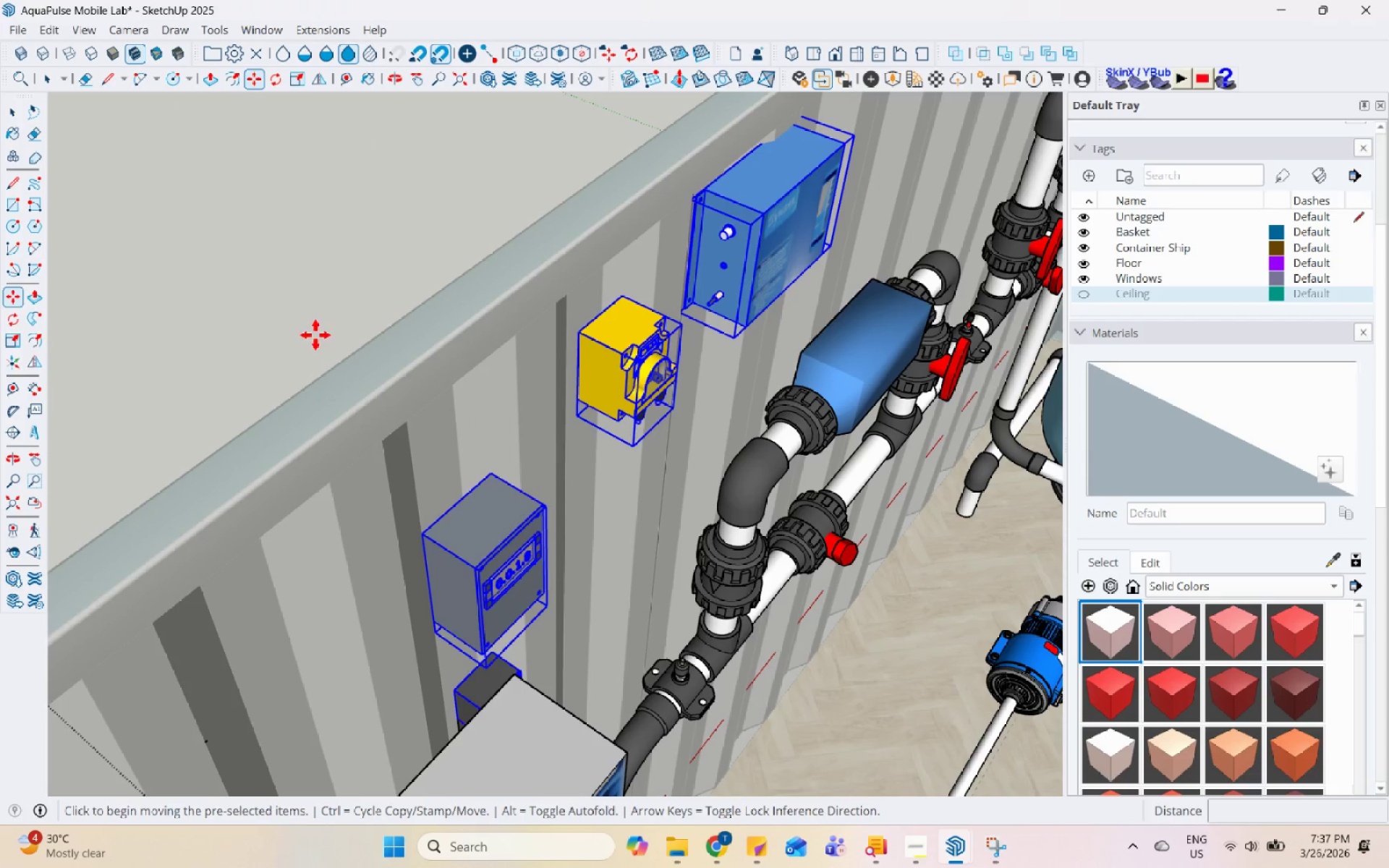 
left_click([282, 312])
 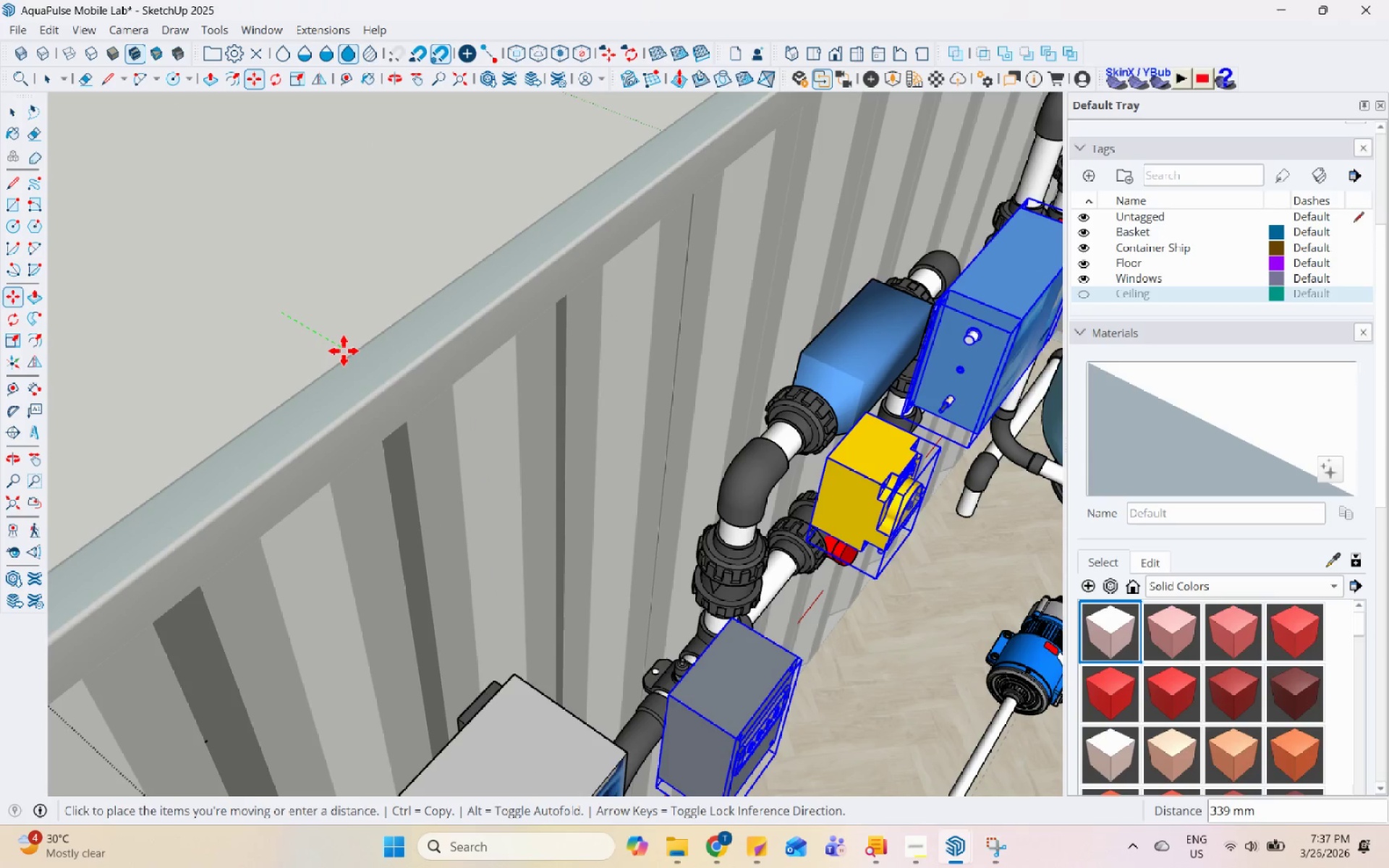 
left_click([344, 351])
 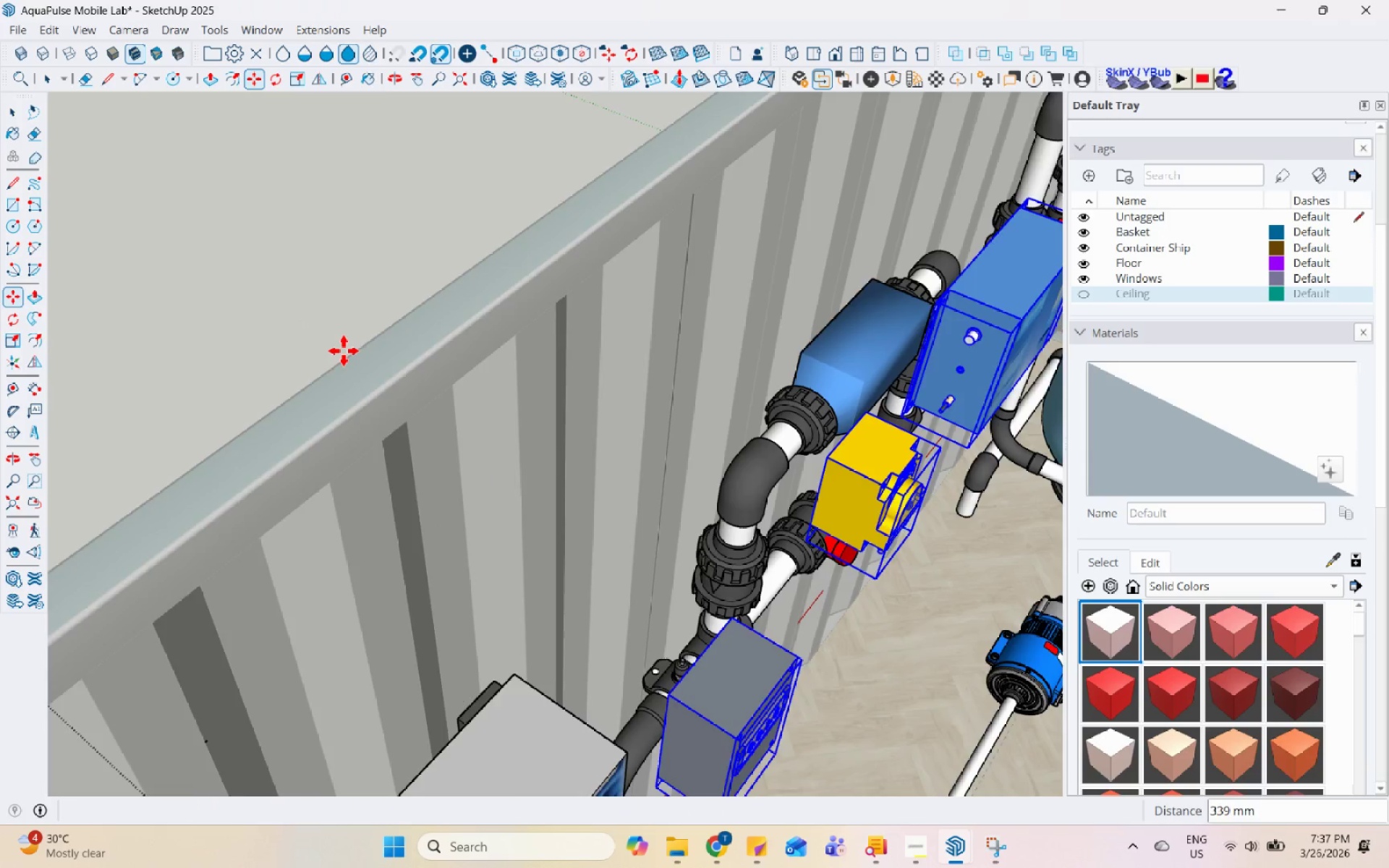 
key(Space)
 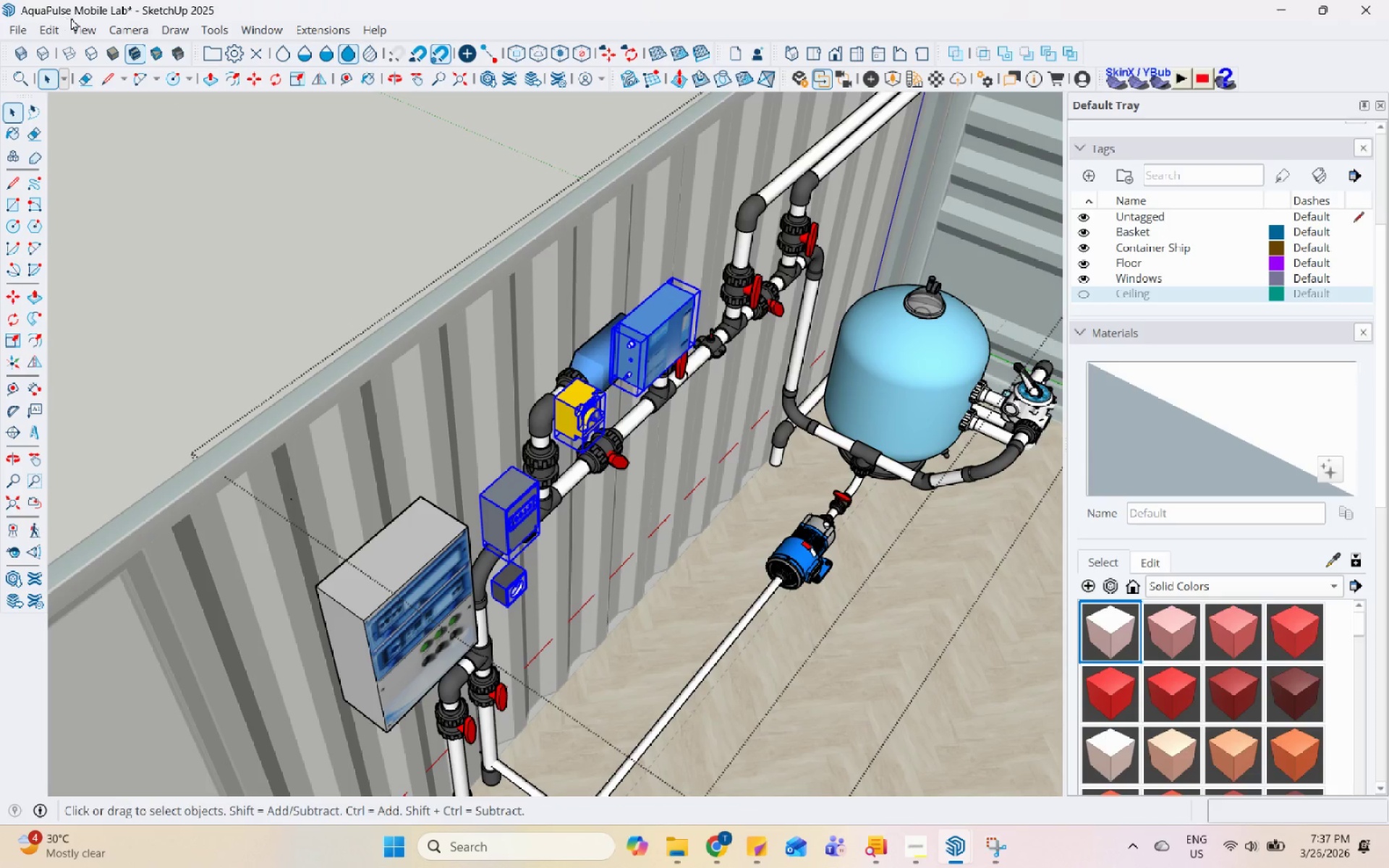 
scroll: coordinate [344, 351], scroll_direction: down, amount: 6.0
 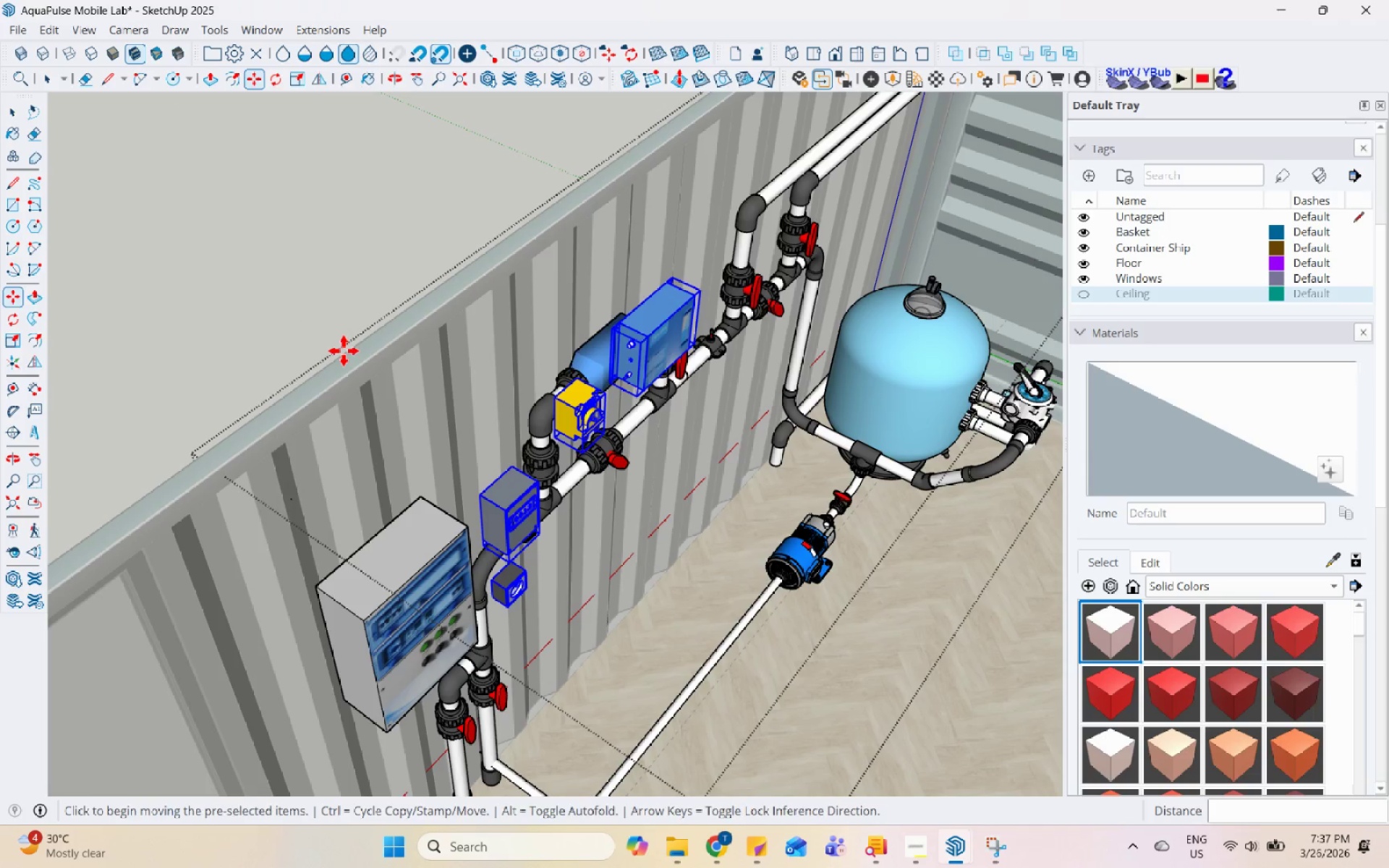 
left_click([43, 26])
 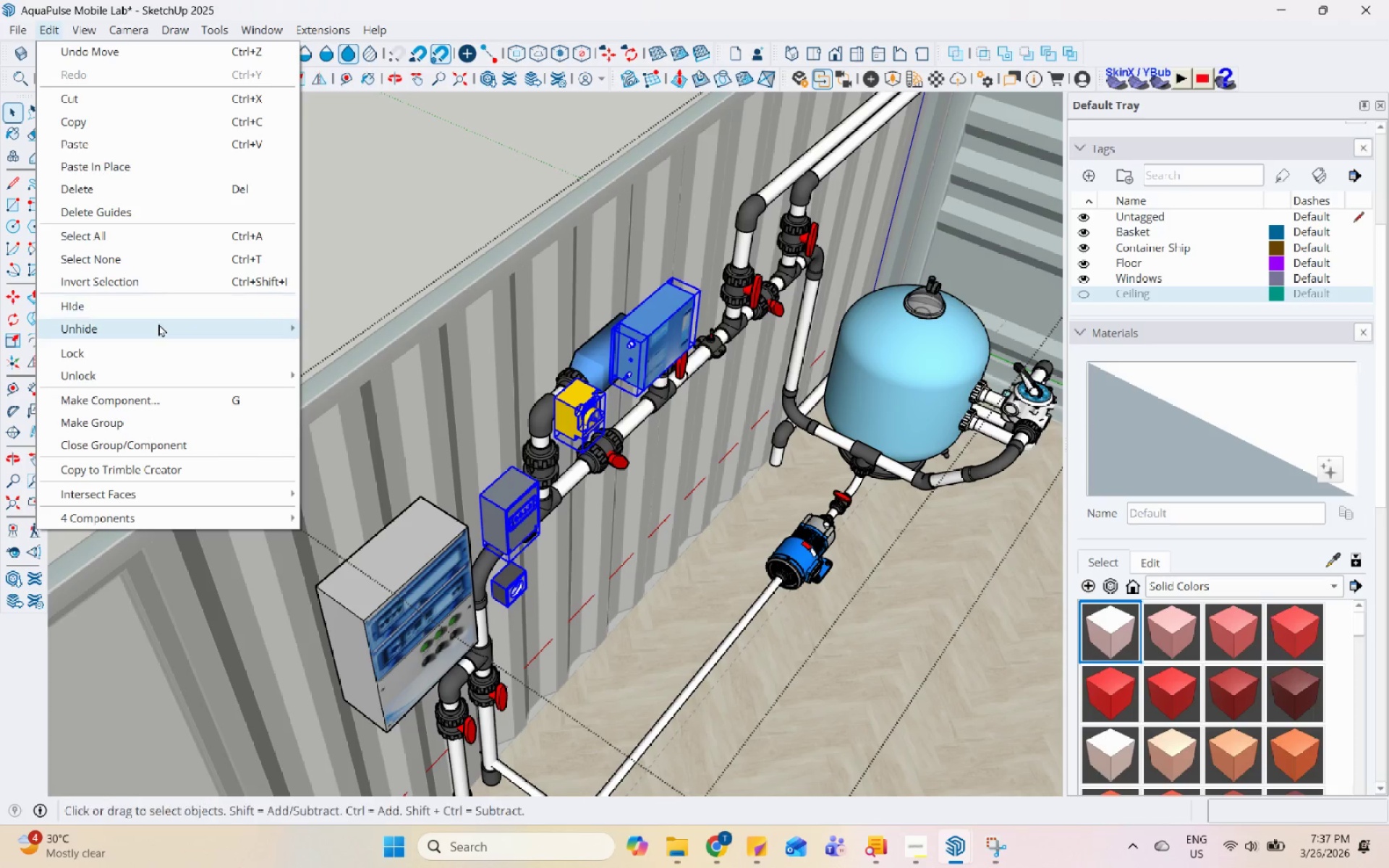 
left_click([318, 345])
 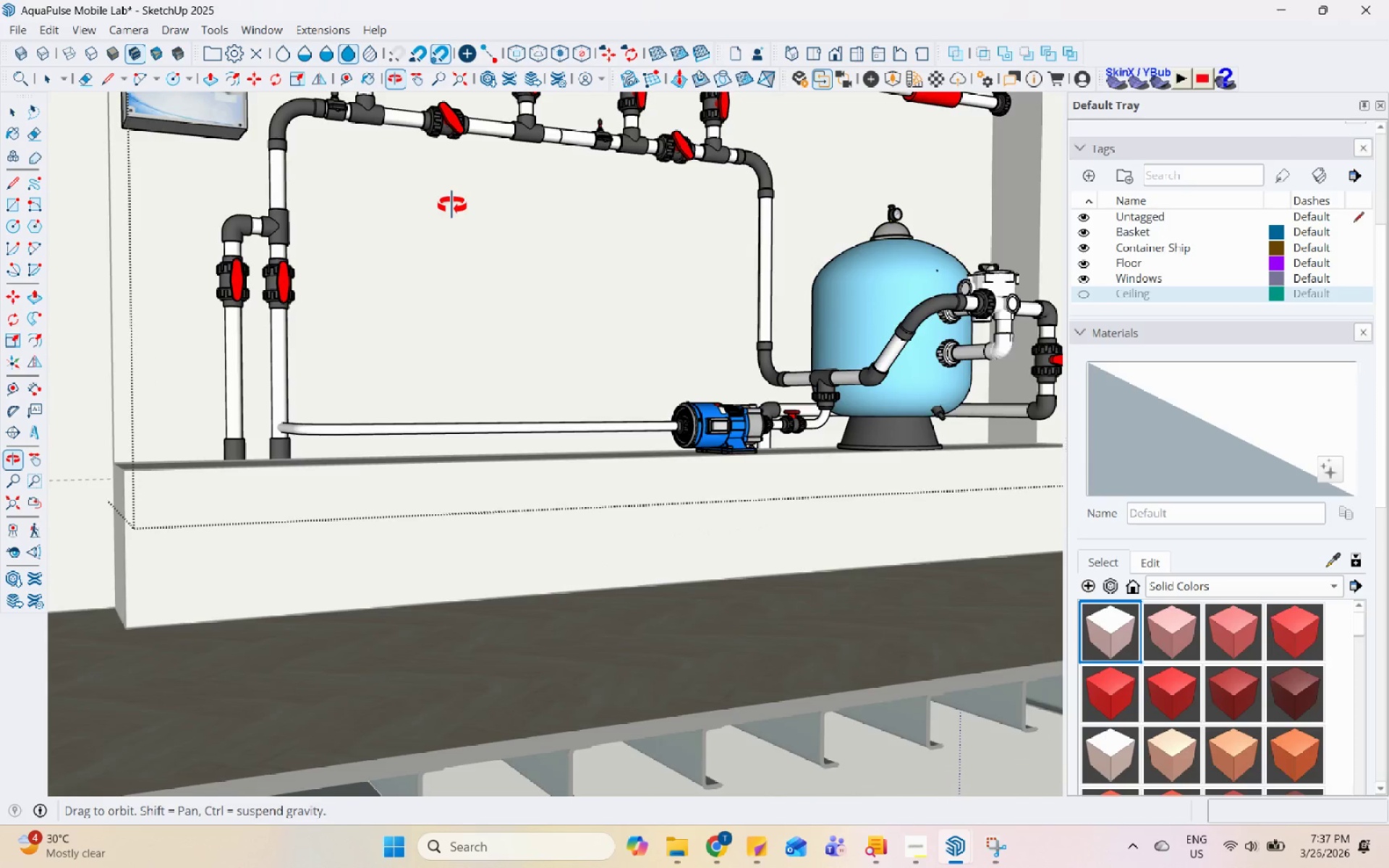 
scroll: coordinate [341, 235], scroll_direction: up, amount: 4.0
 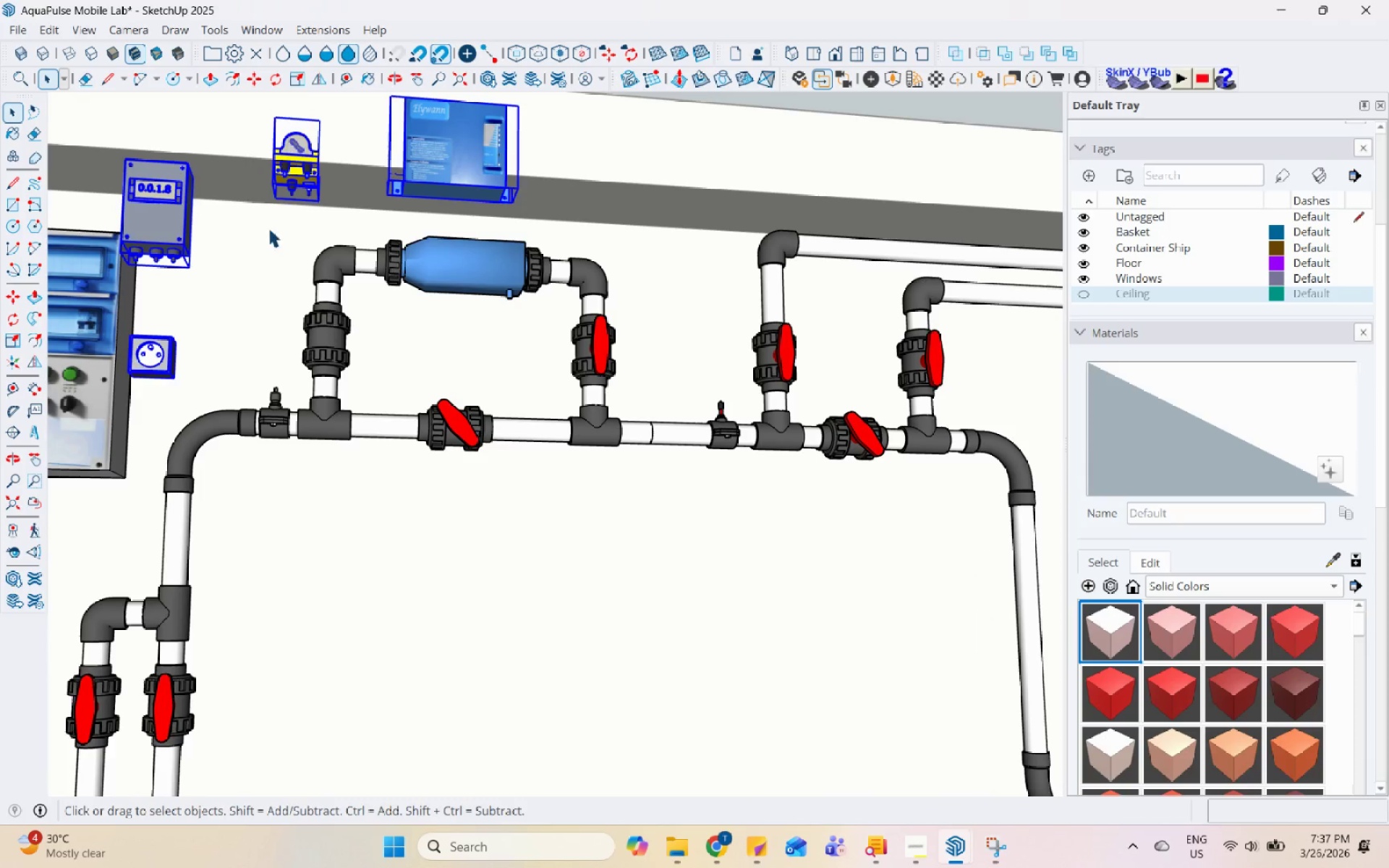 
left_click([312, 289])
 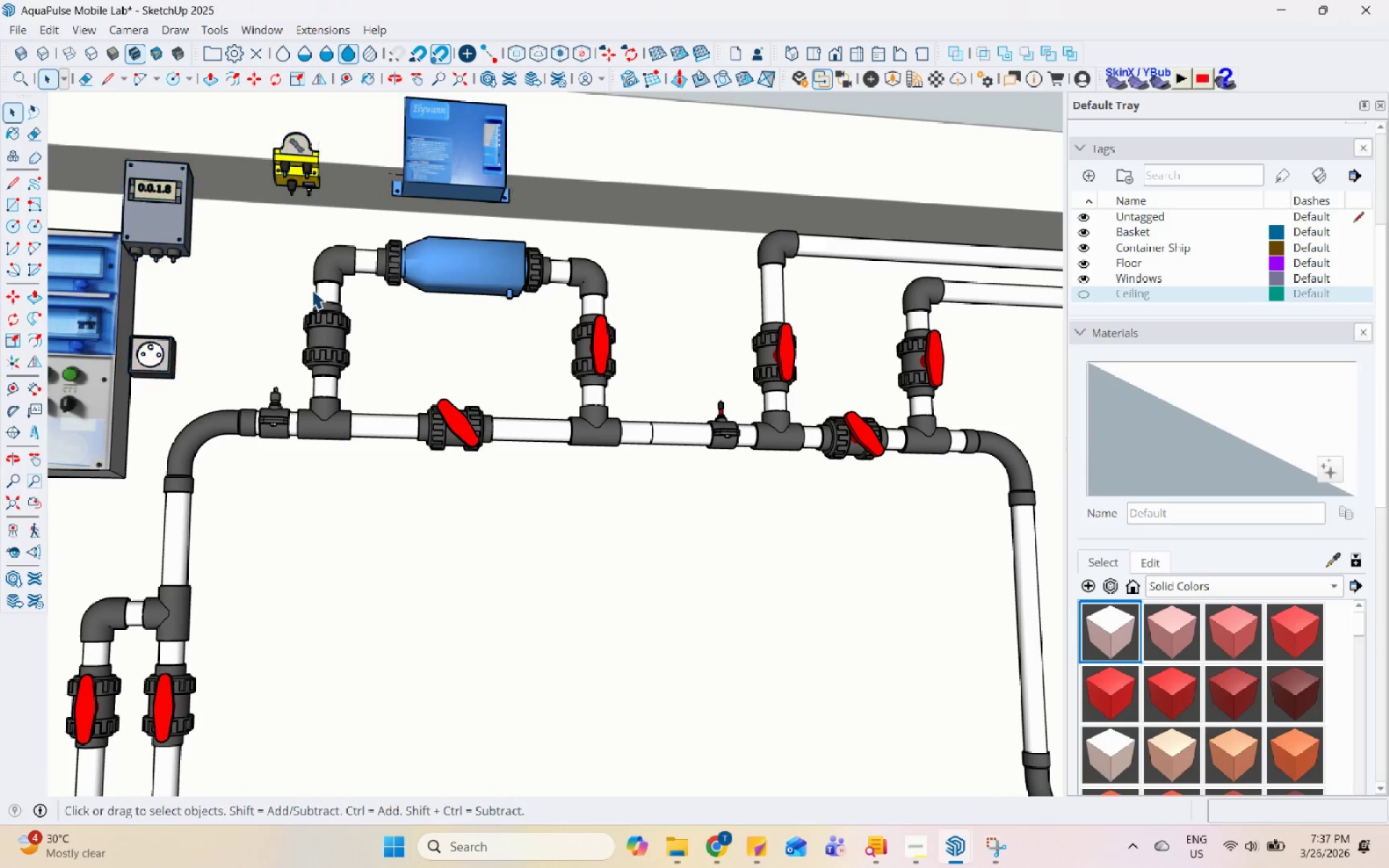 
scroll: coordinate [312, 289], scroll_direction: down, amount: 7.0
 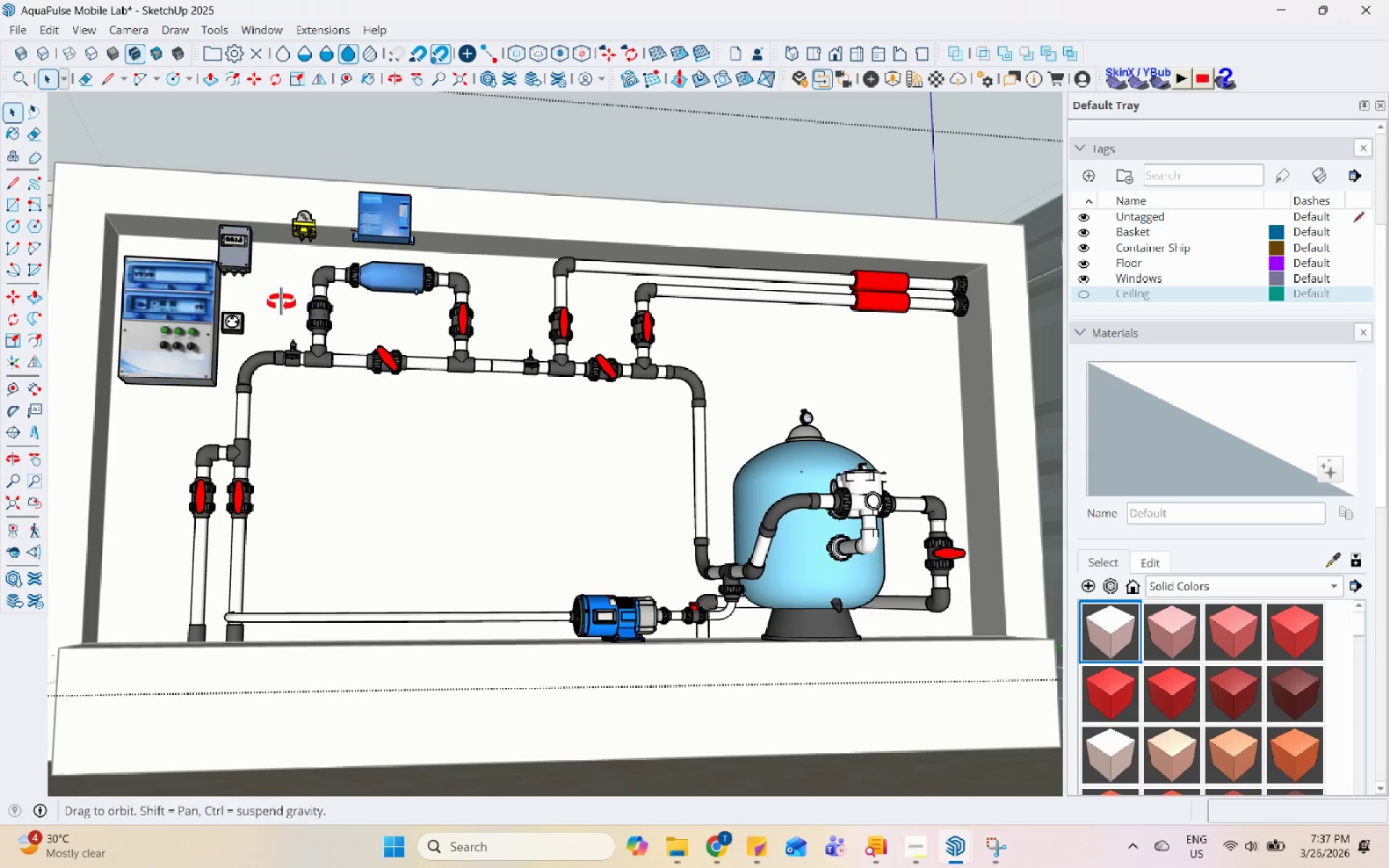 
key(Escape)
 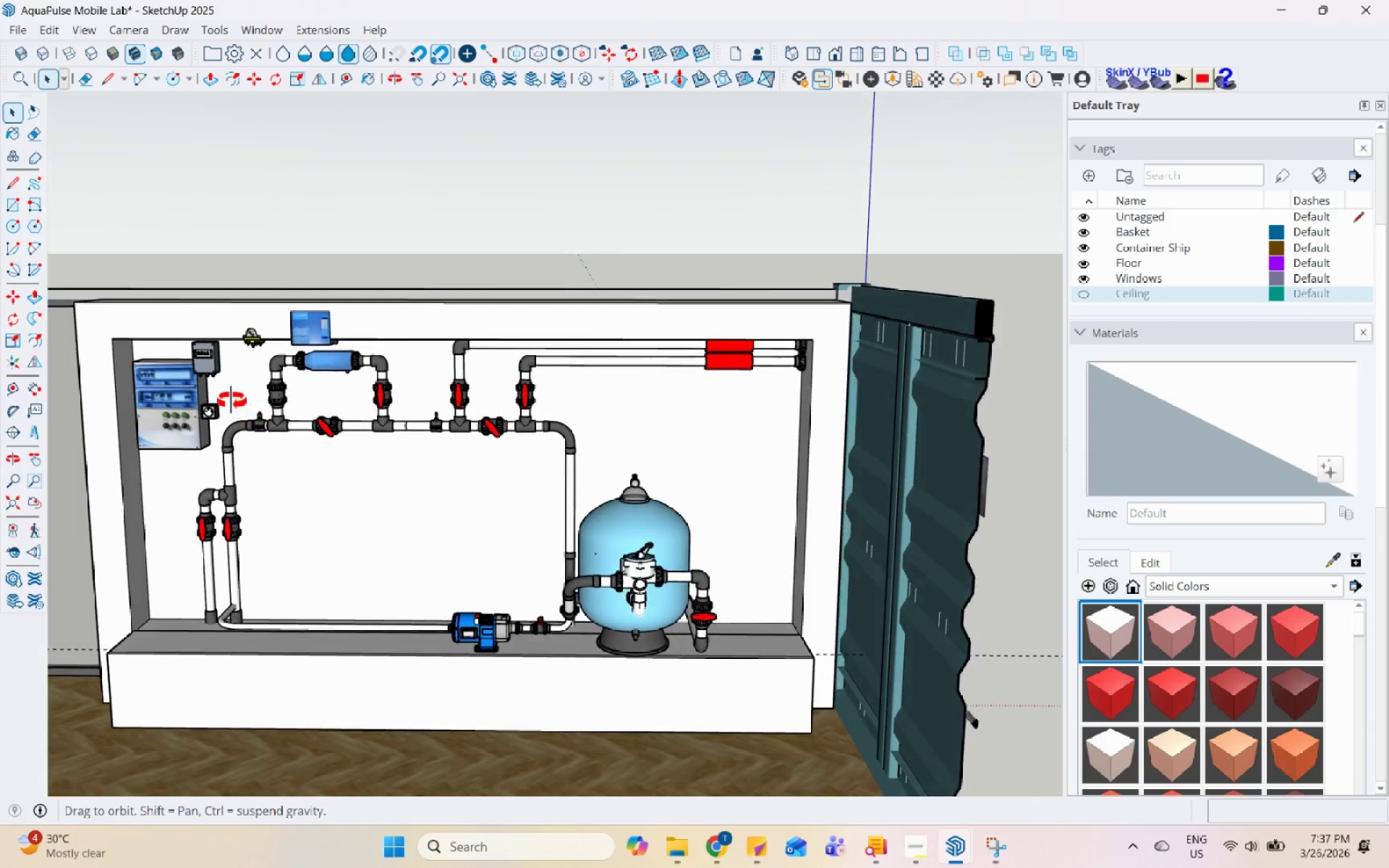 
scroll: coordinate [222, 454], scroll_direction: down, amount: 3.0
 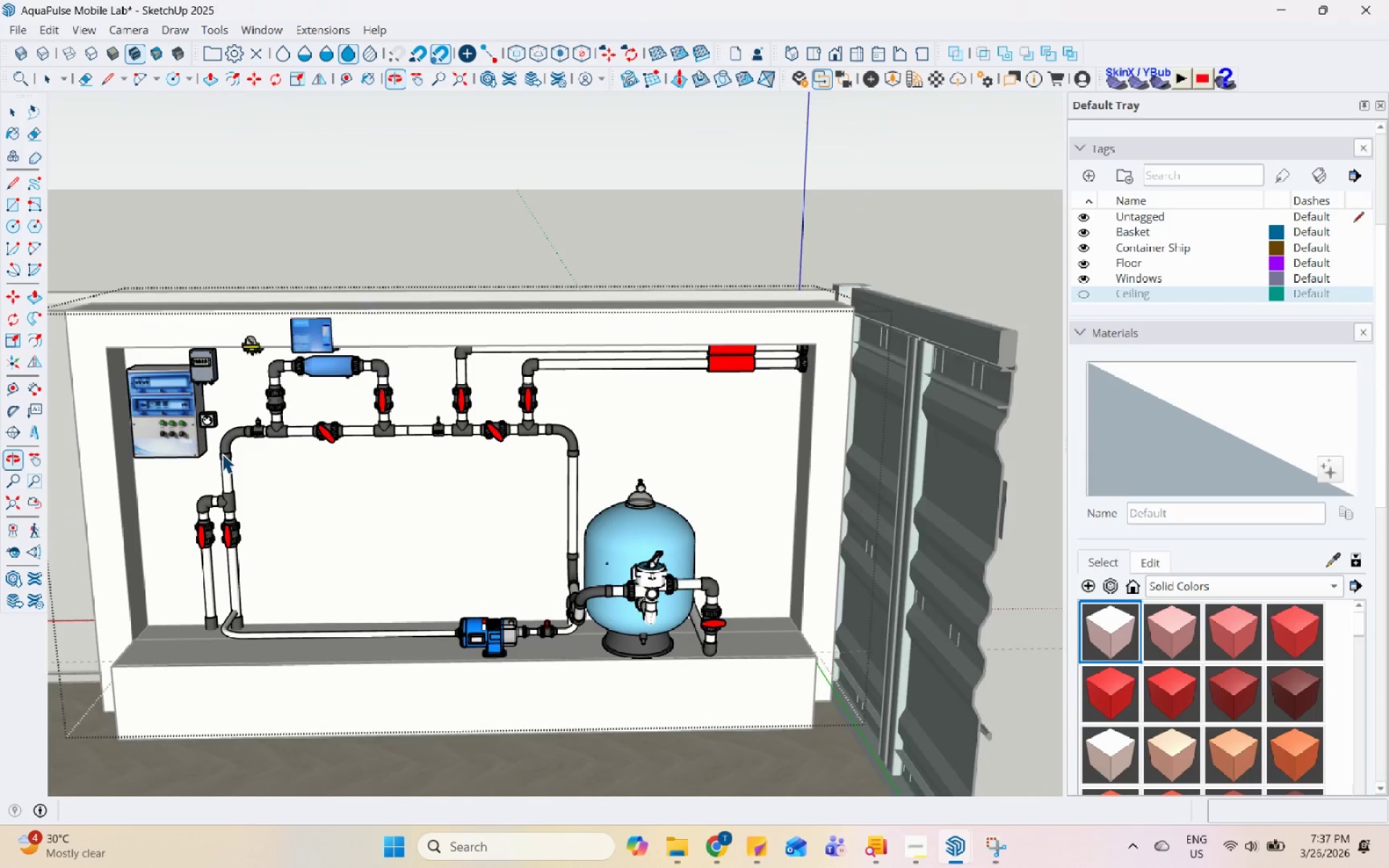 
scroll: coordinate [676, 536], scroll_direction: up, amount: 4.0
 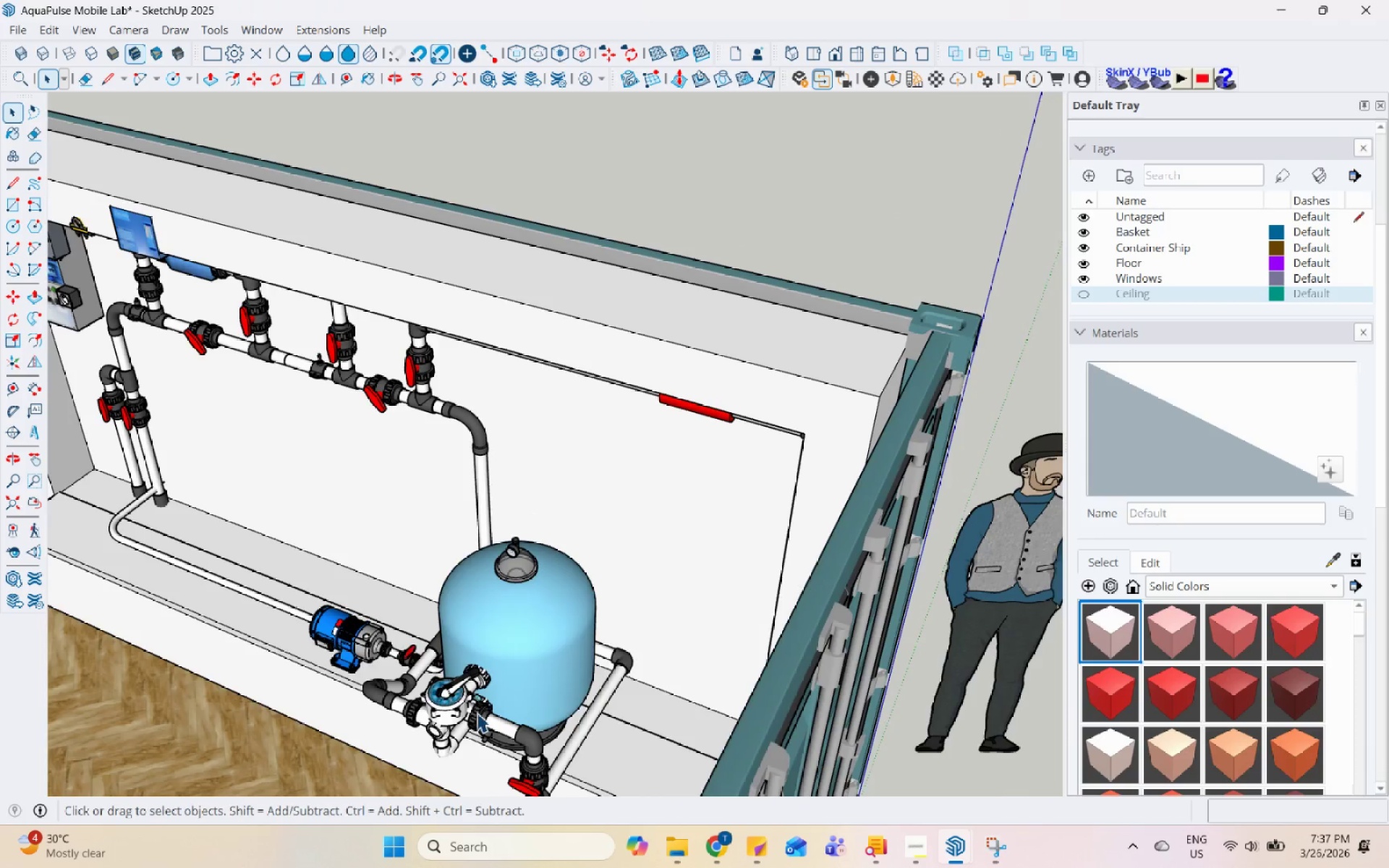 
scroll: coordinate [668, 453], scroll_direction: down, amount: 6.0
 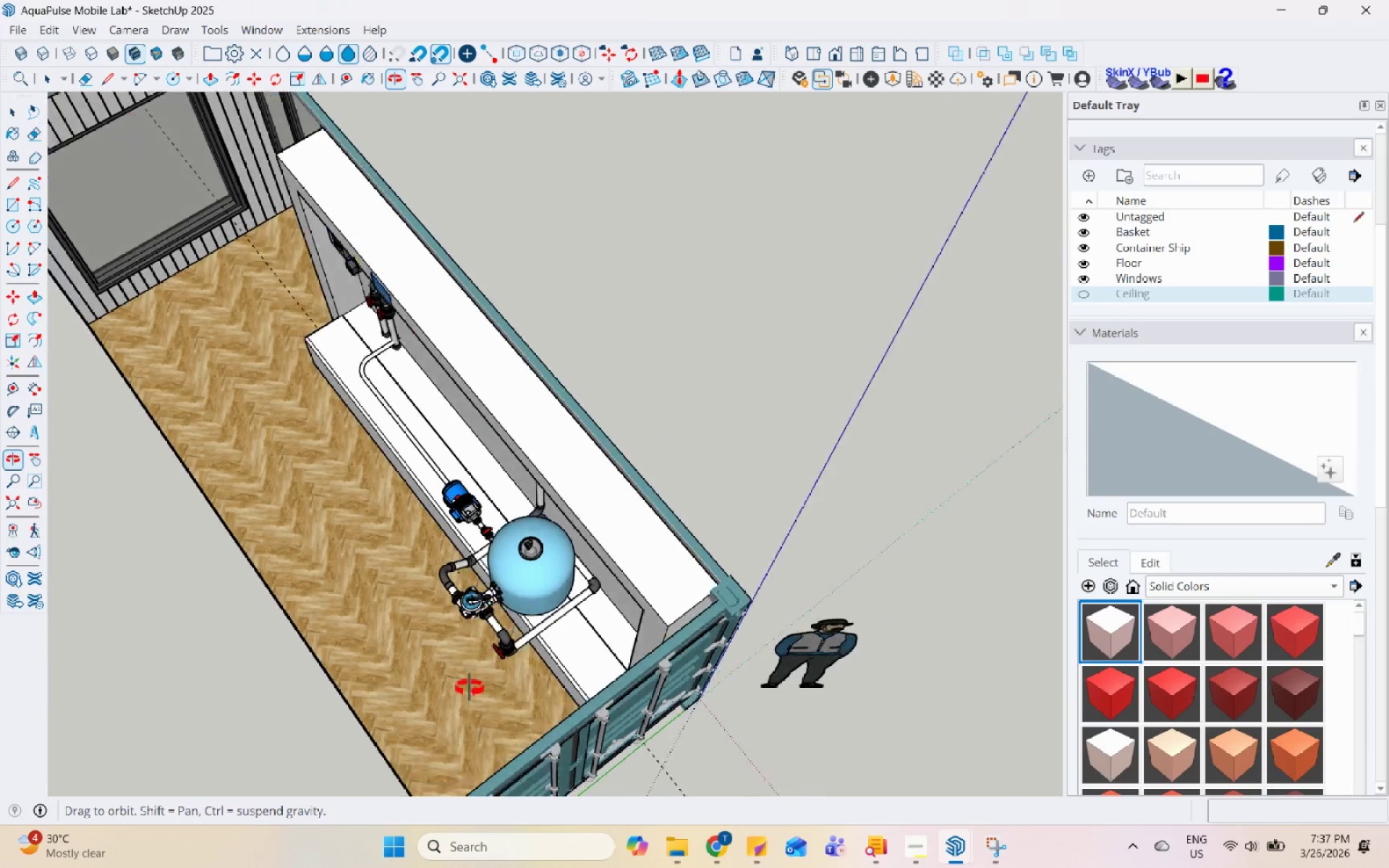 
scroll: coordinate [318, 606], scroll_direction: up, amount: 27.0
 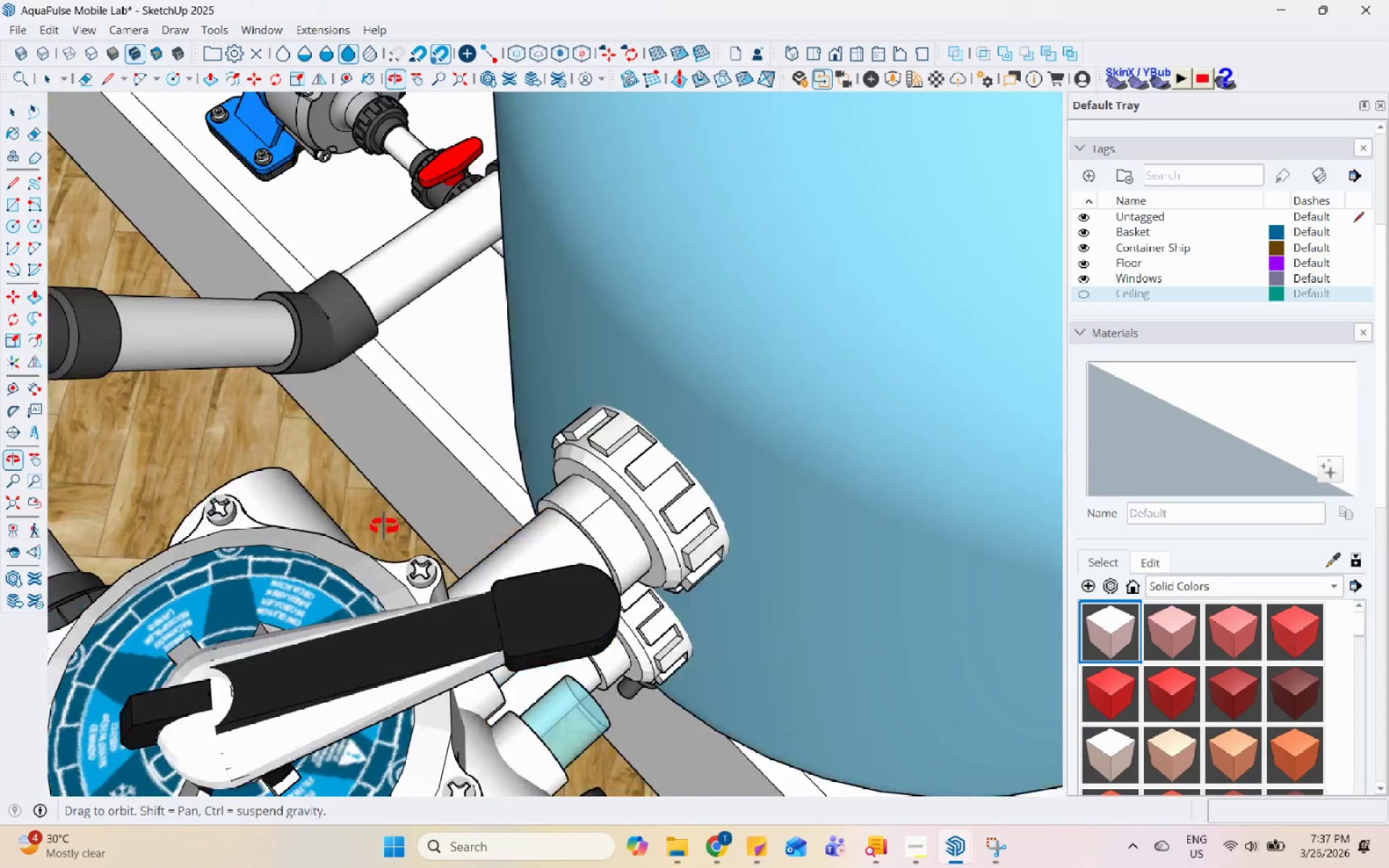 
scroll: coordinate [467, 414], scroll_direction: down, amount: 28.0
 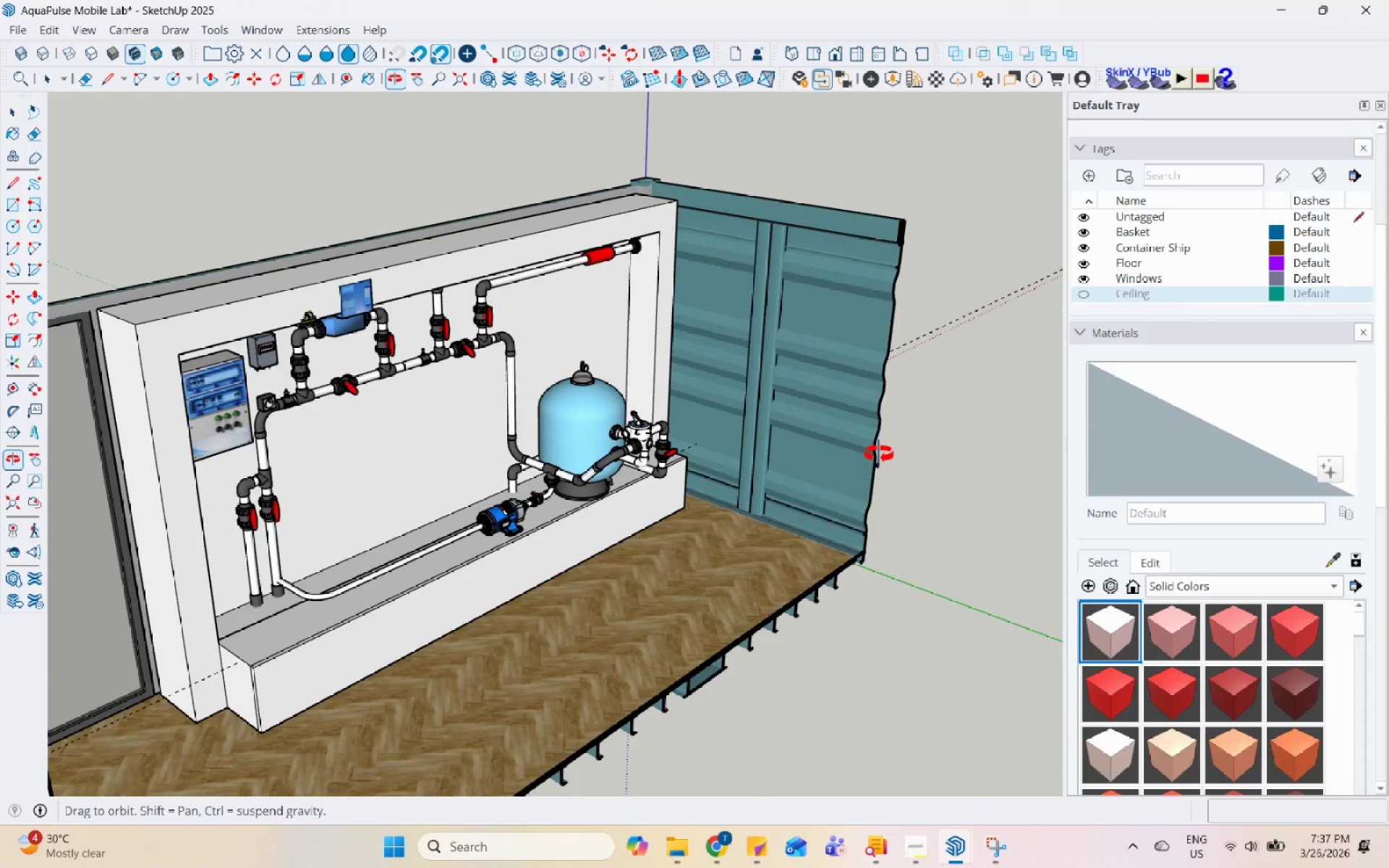 
left_click([711, 833])
 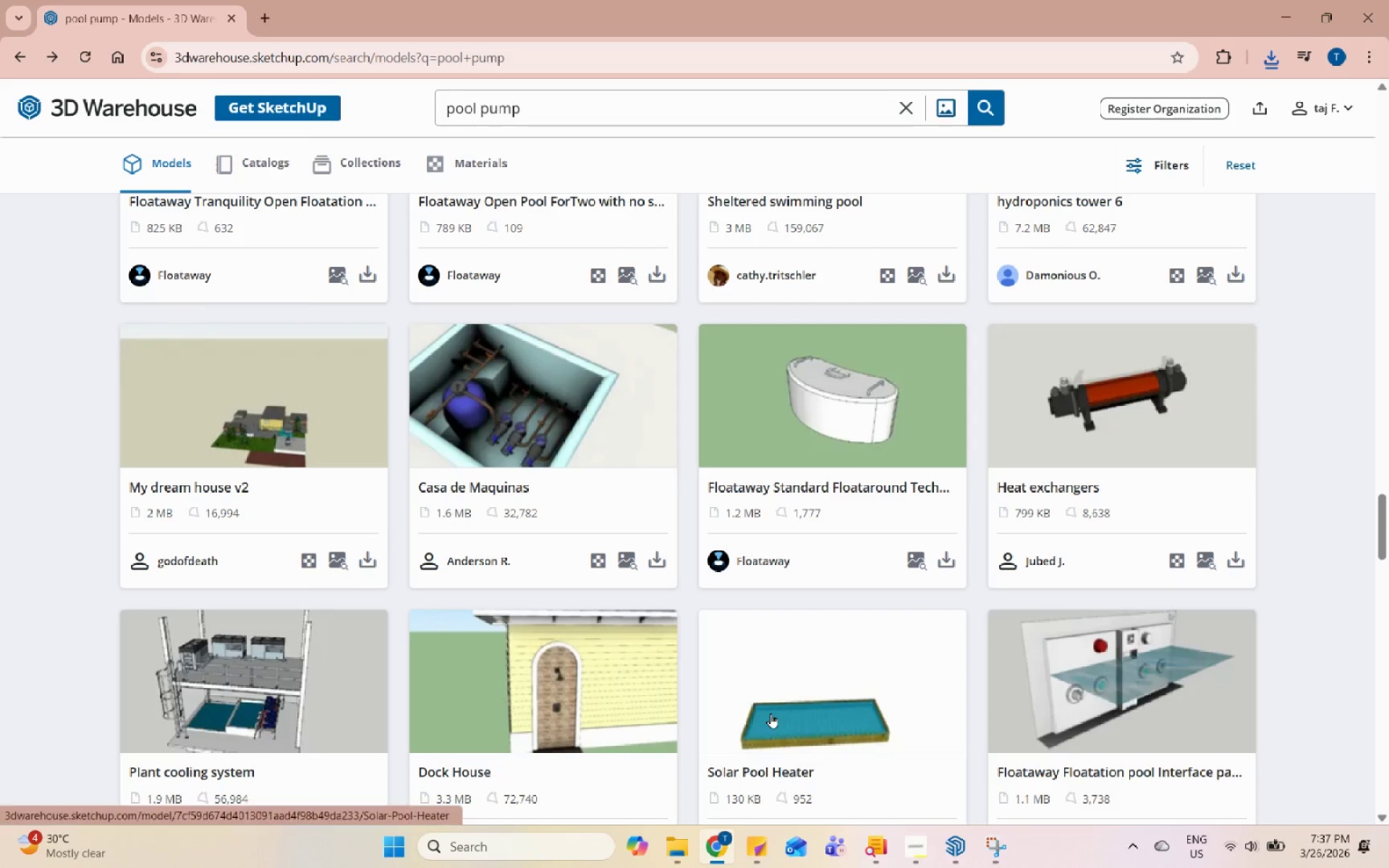 
left_click([264, 639])
 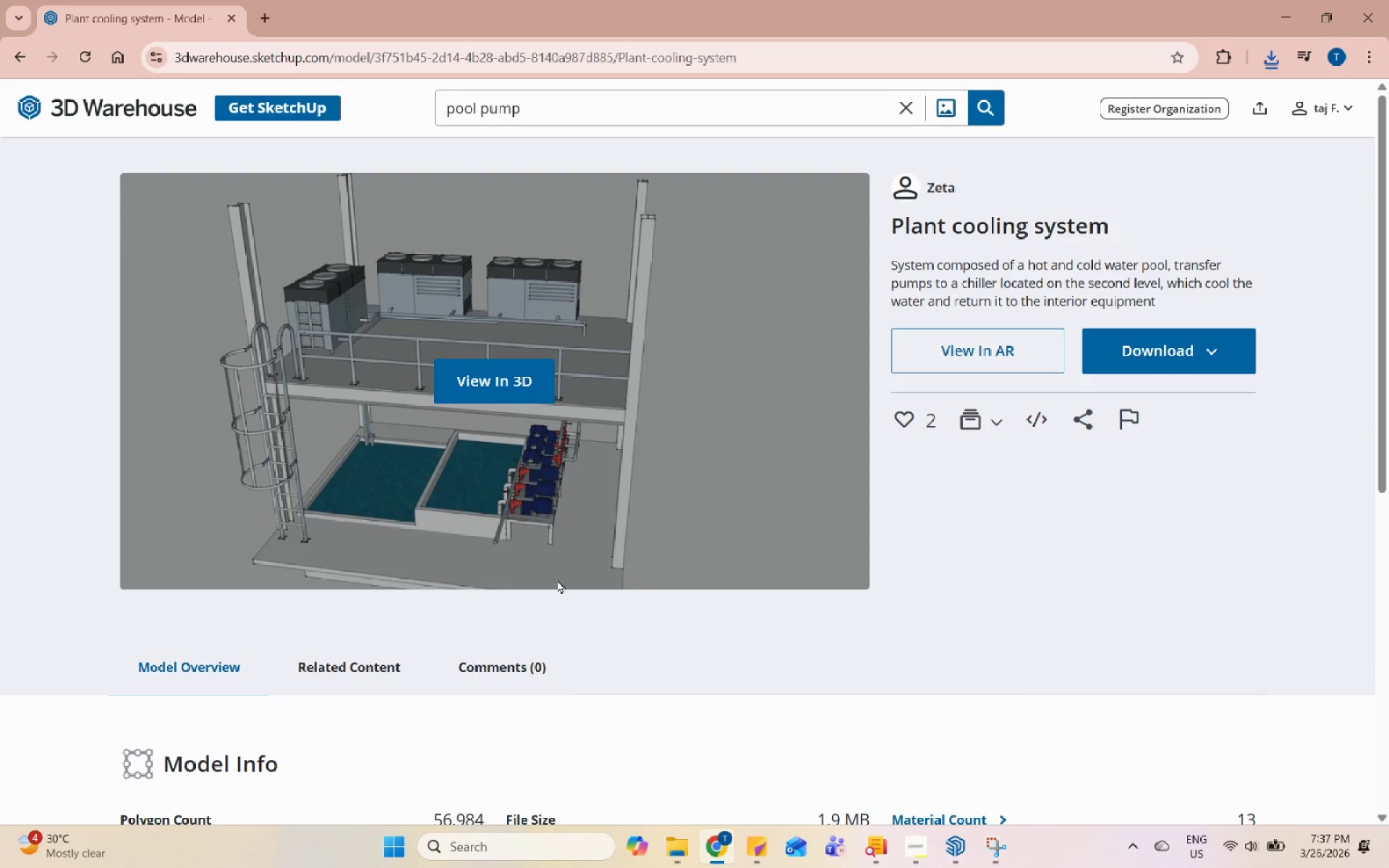 
 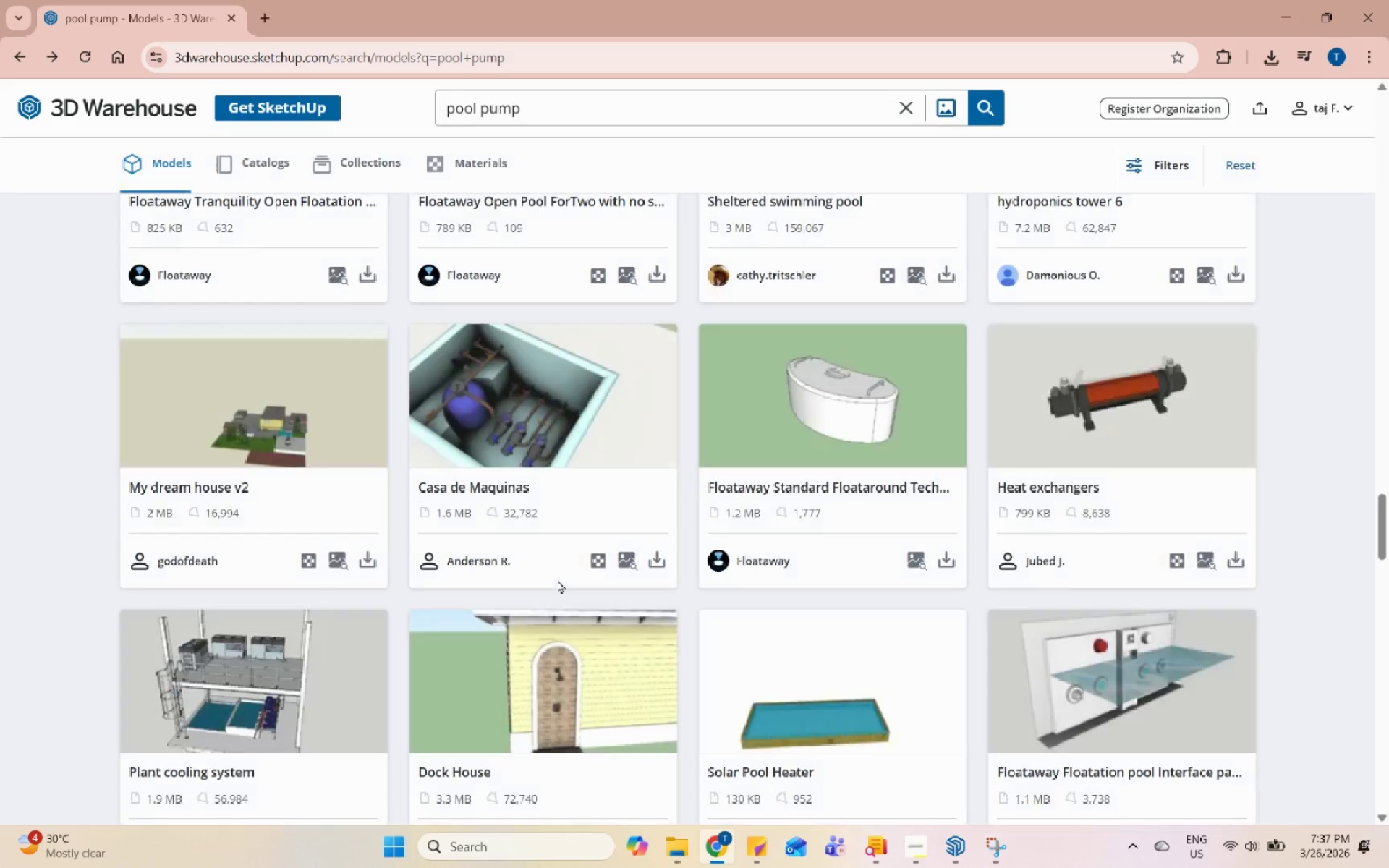 
scroll: coordinate [613, 681], scroll_direction: down, amount: 19.0
 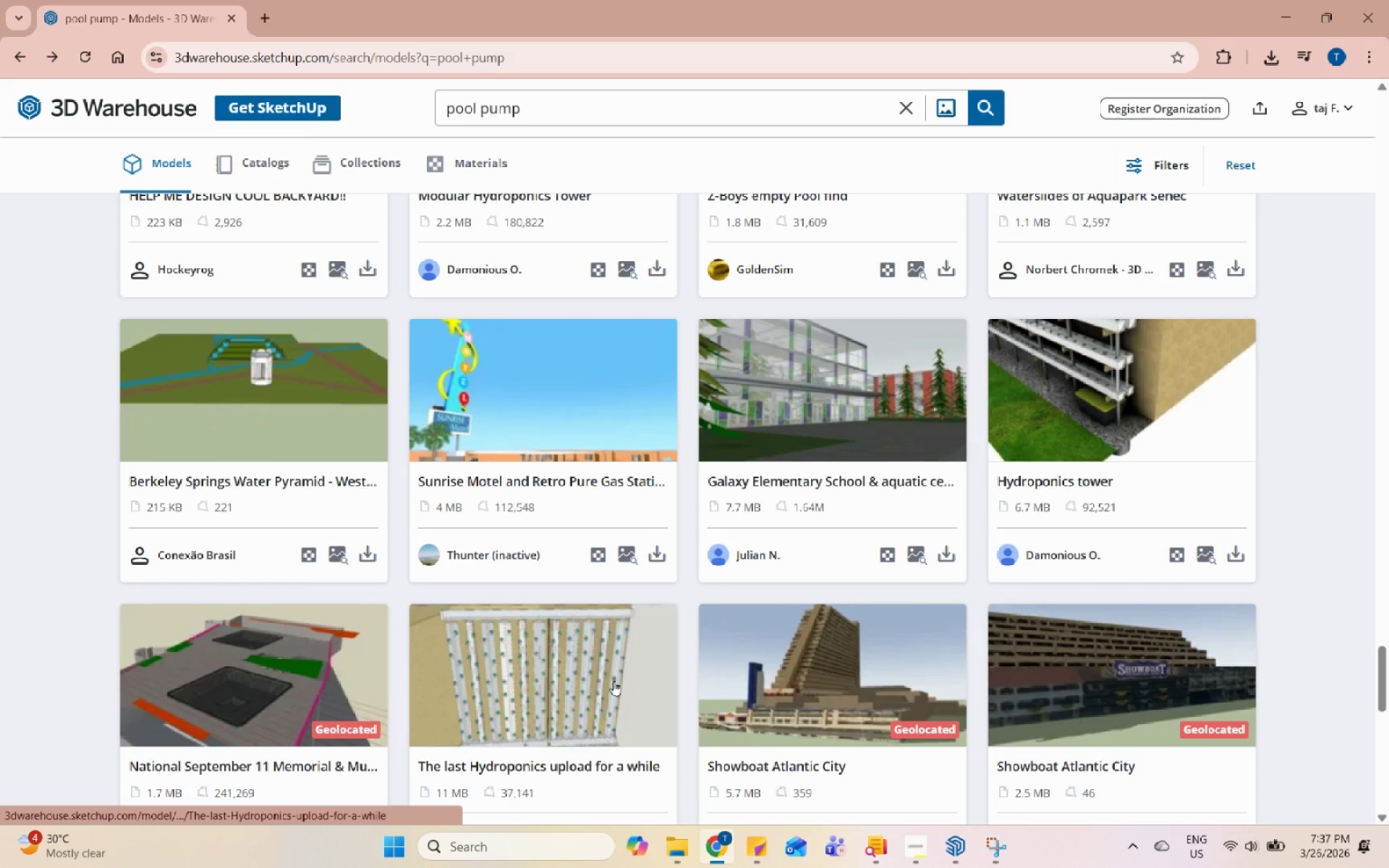 
scroll: coordinate [613, 681], scroll_direction: down, amount: 3.0
 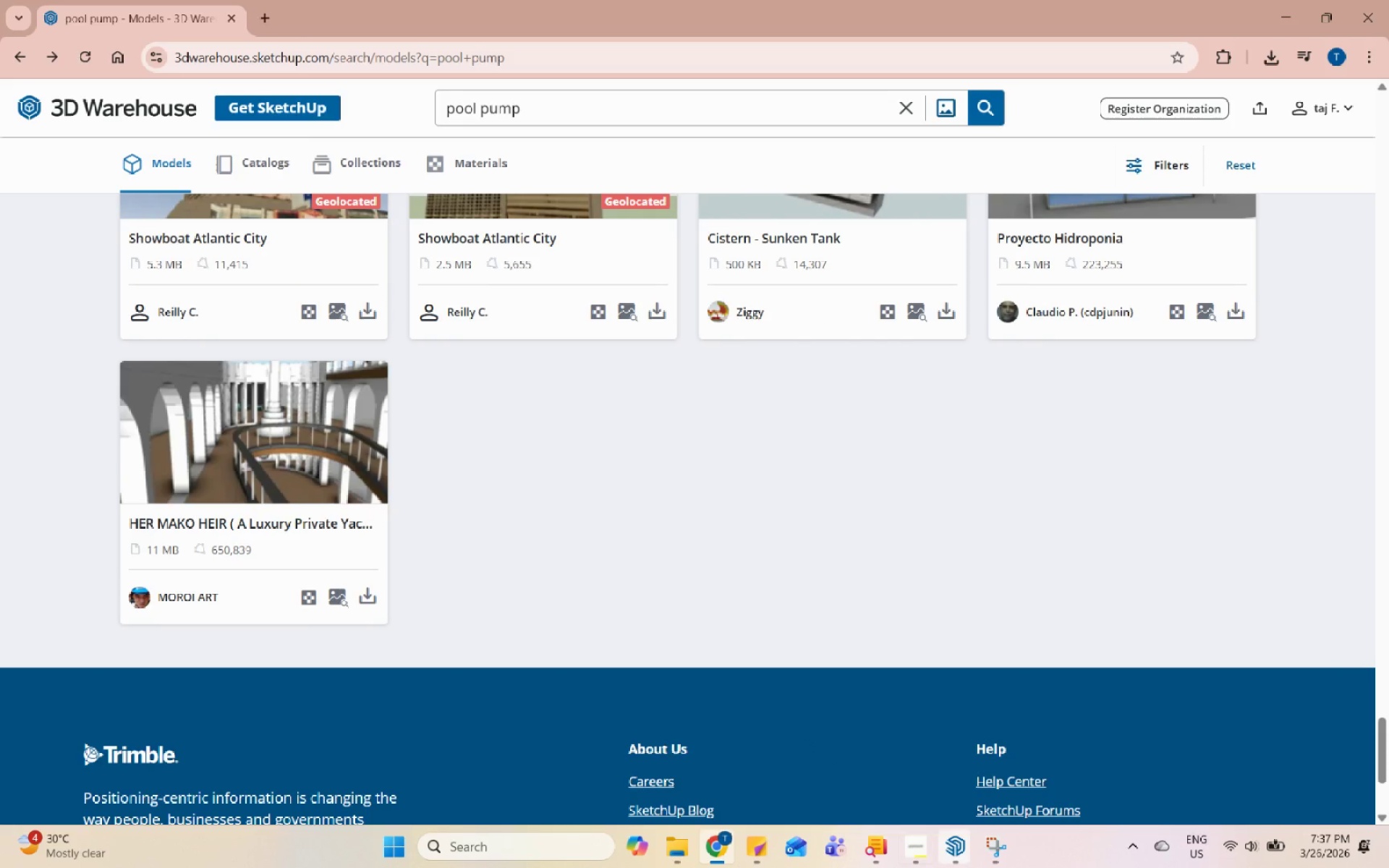 
left_click([922, 867])
 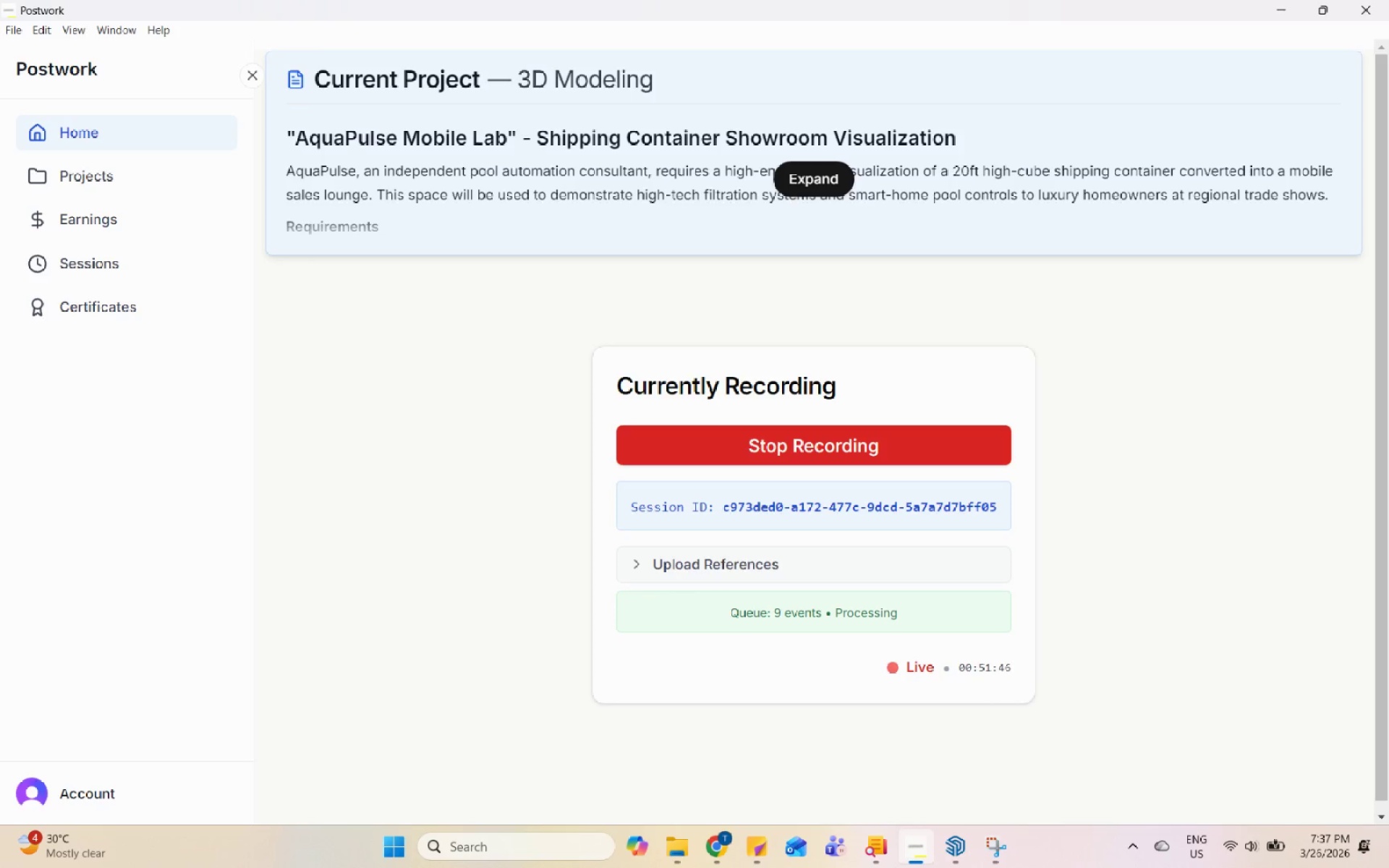 
wait(8.2)
 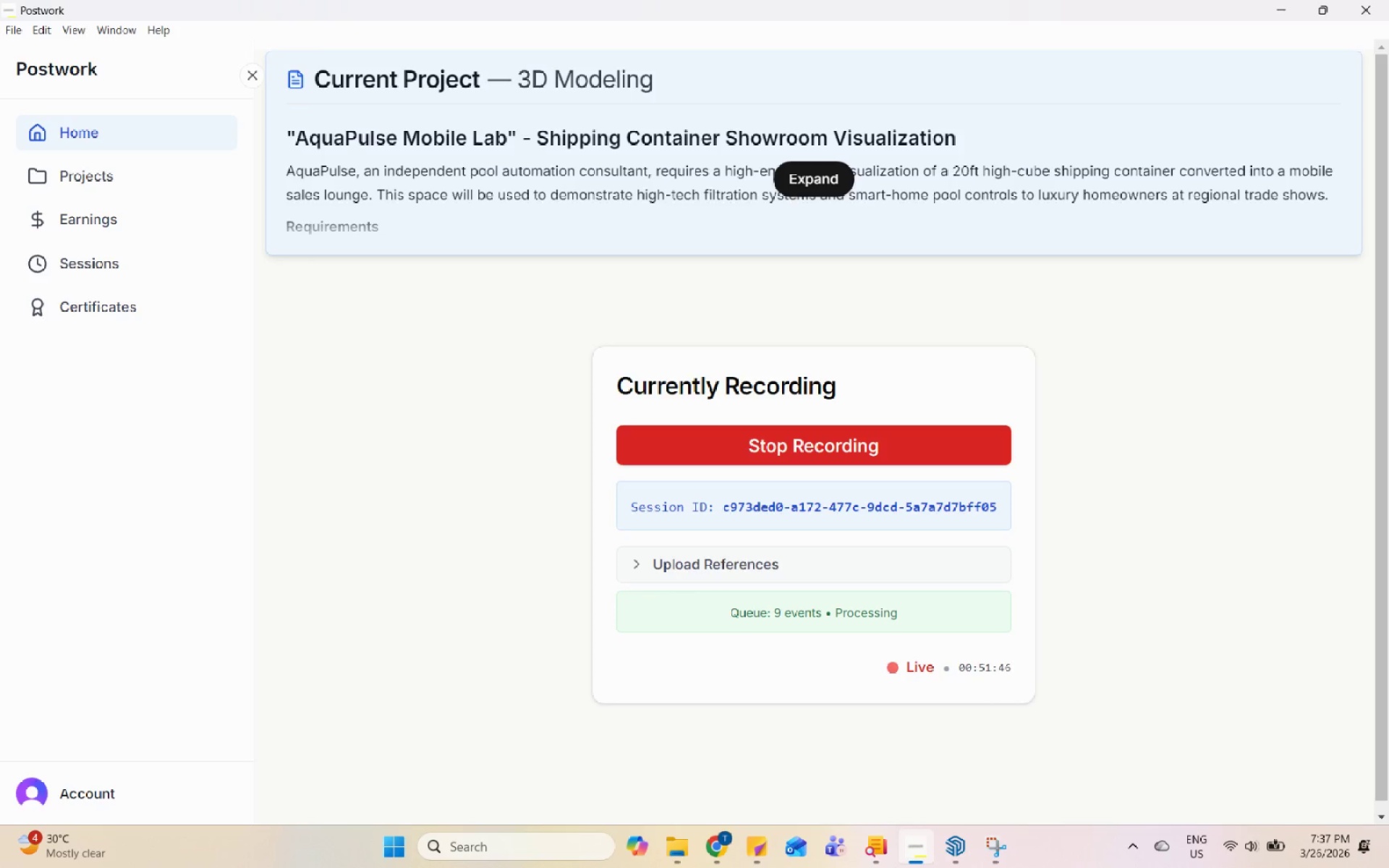 
scroll: coordinate [658, 462], scroll_direction: up, amount: 58.0
 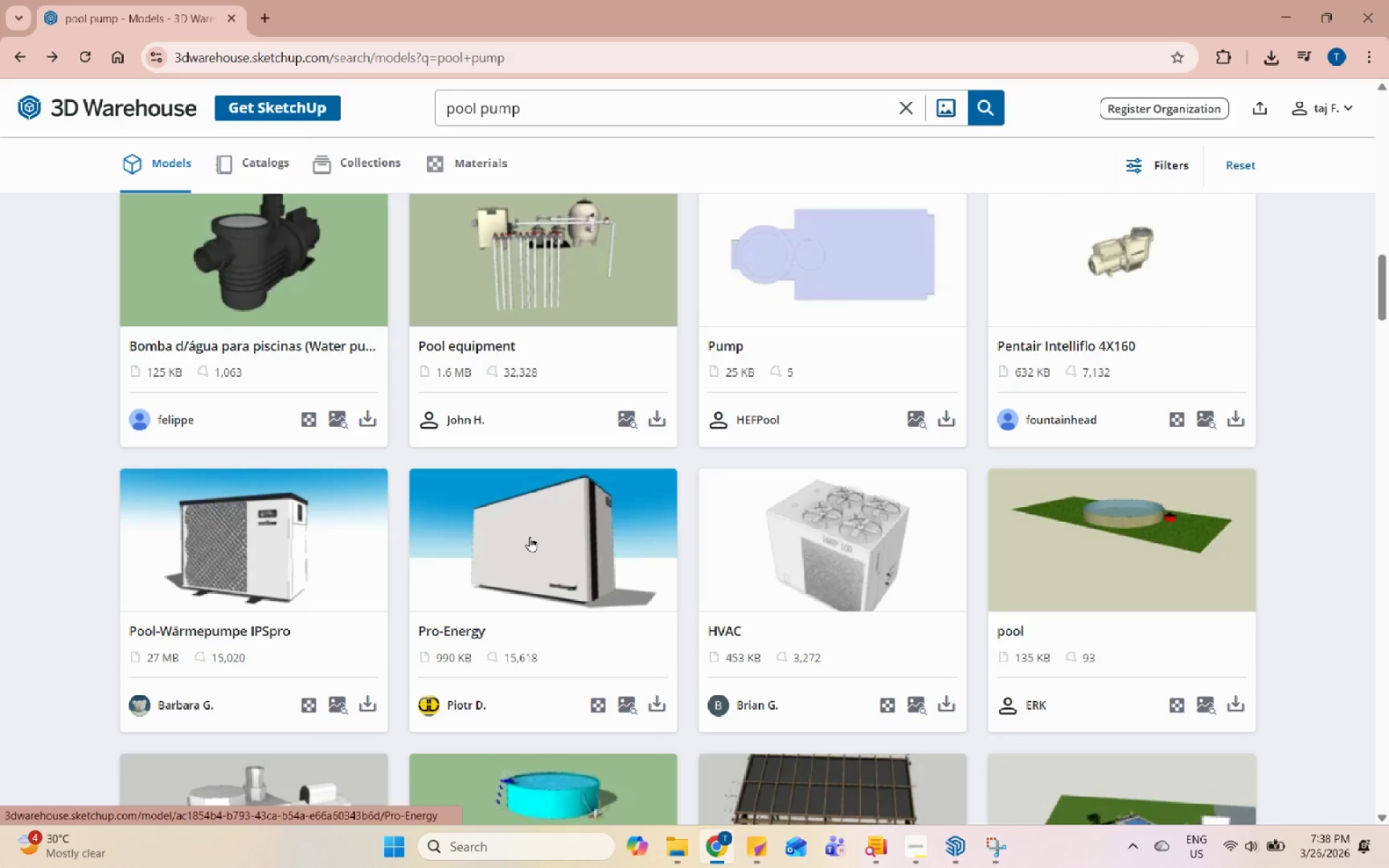 
left_click([312, 543])
 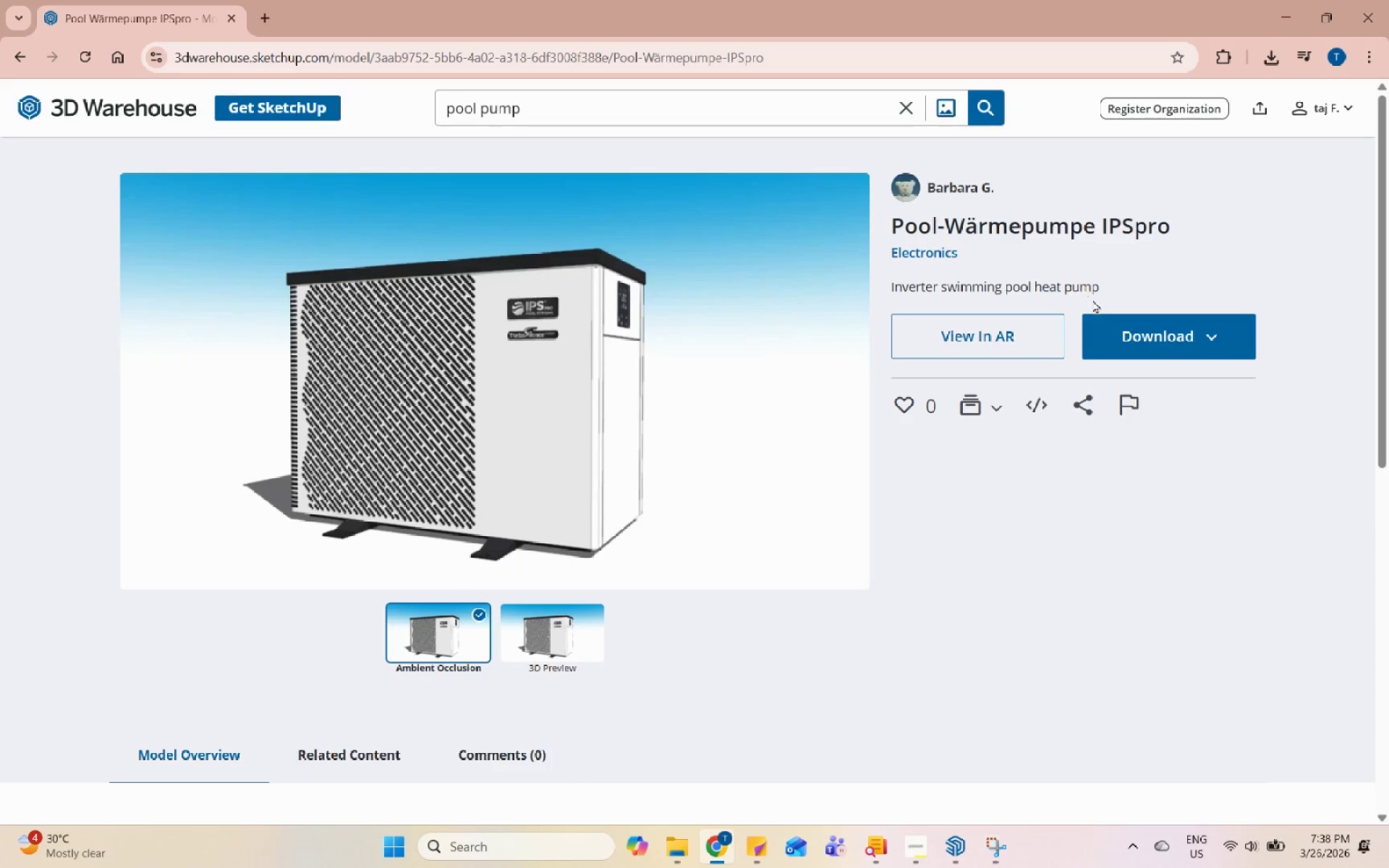 
left_click([1146, 349])
 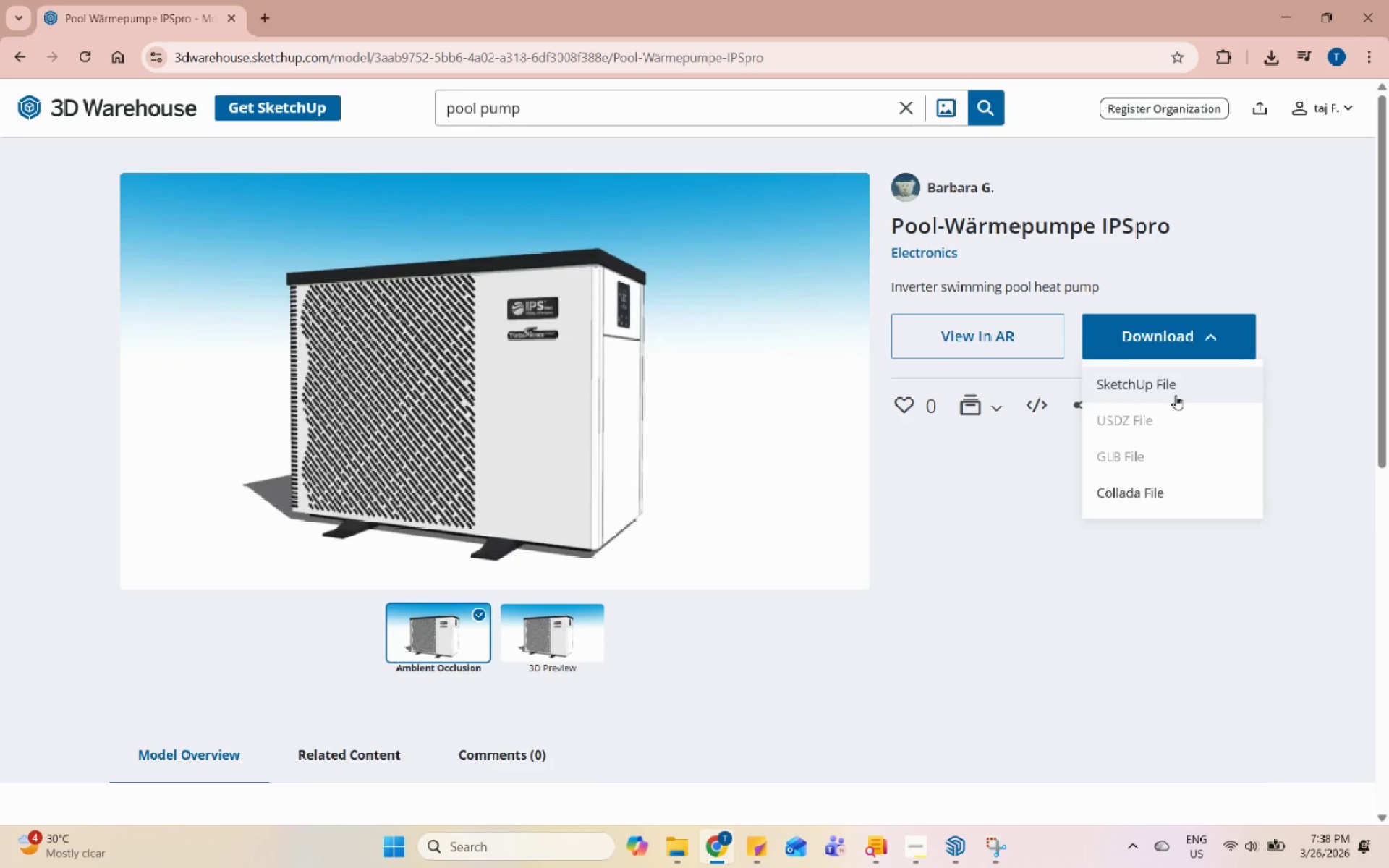 
left_click([1176, 395])
 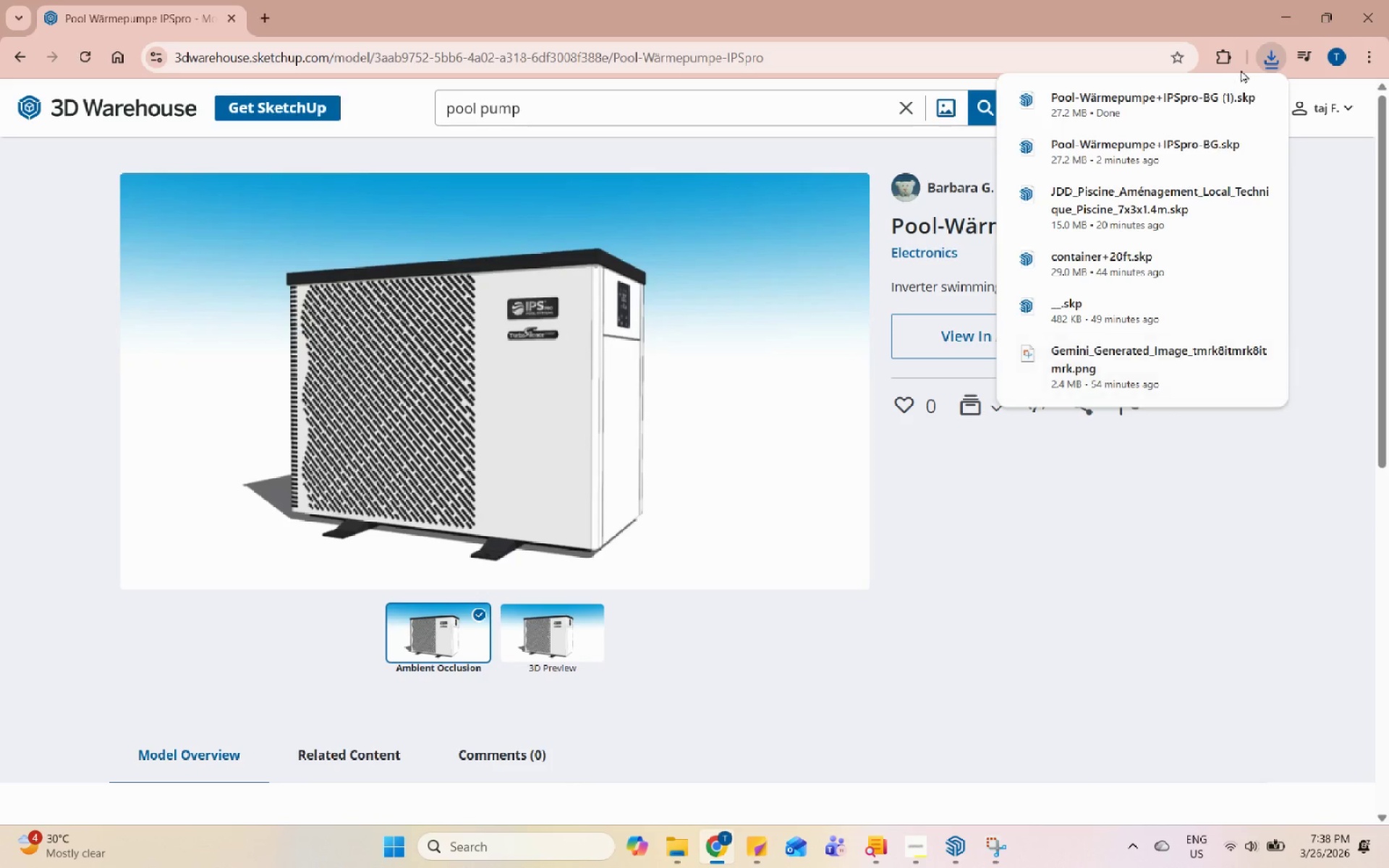 
left_click([1282, 4])
 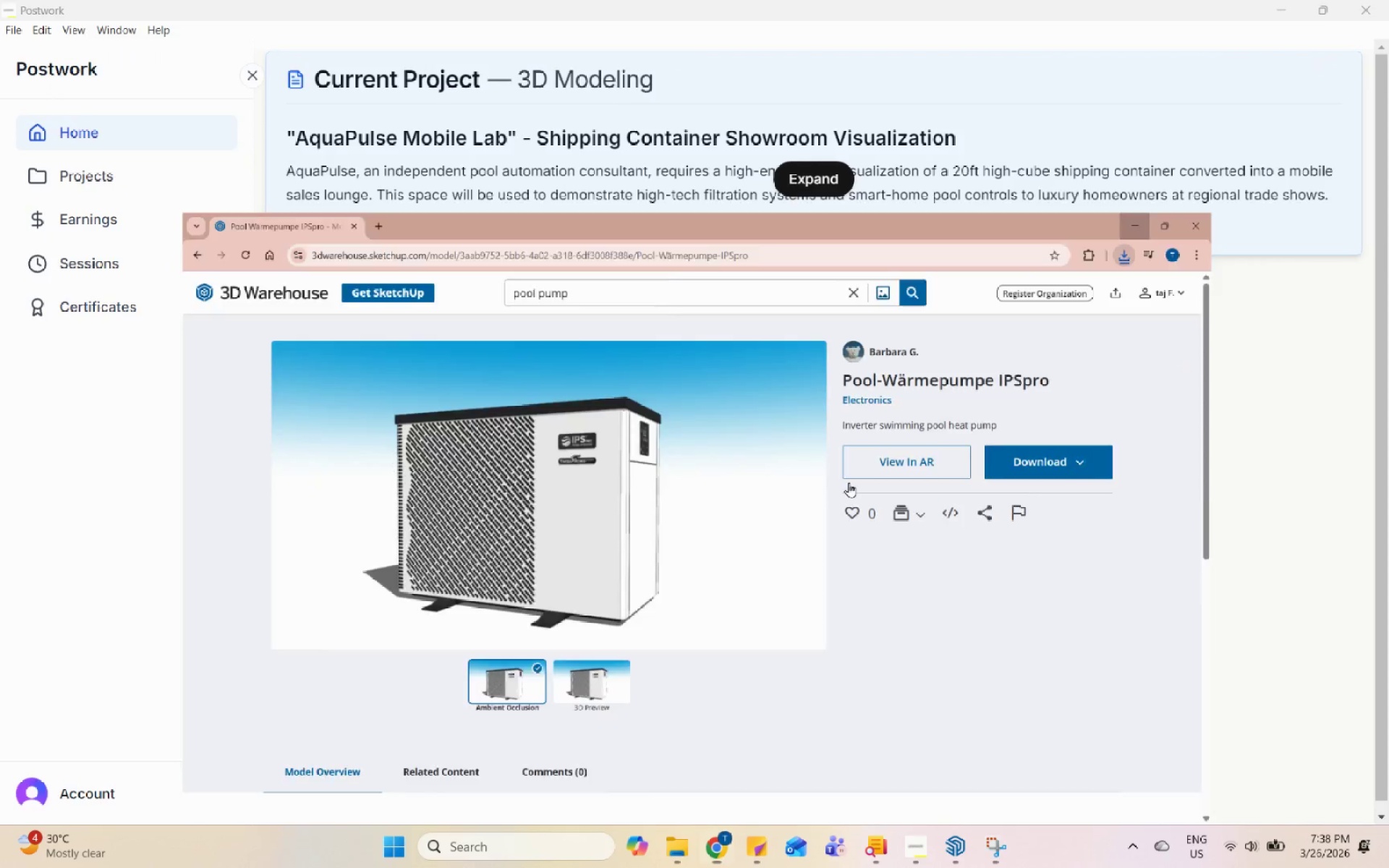 
scroll: coordinate [835, 496], scroll_direction: down, amount: 5.0
 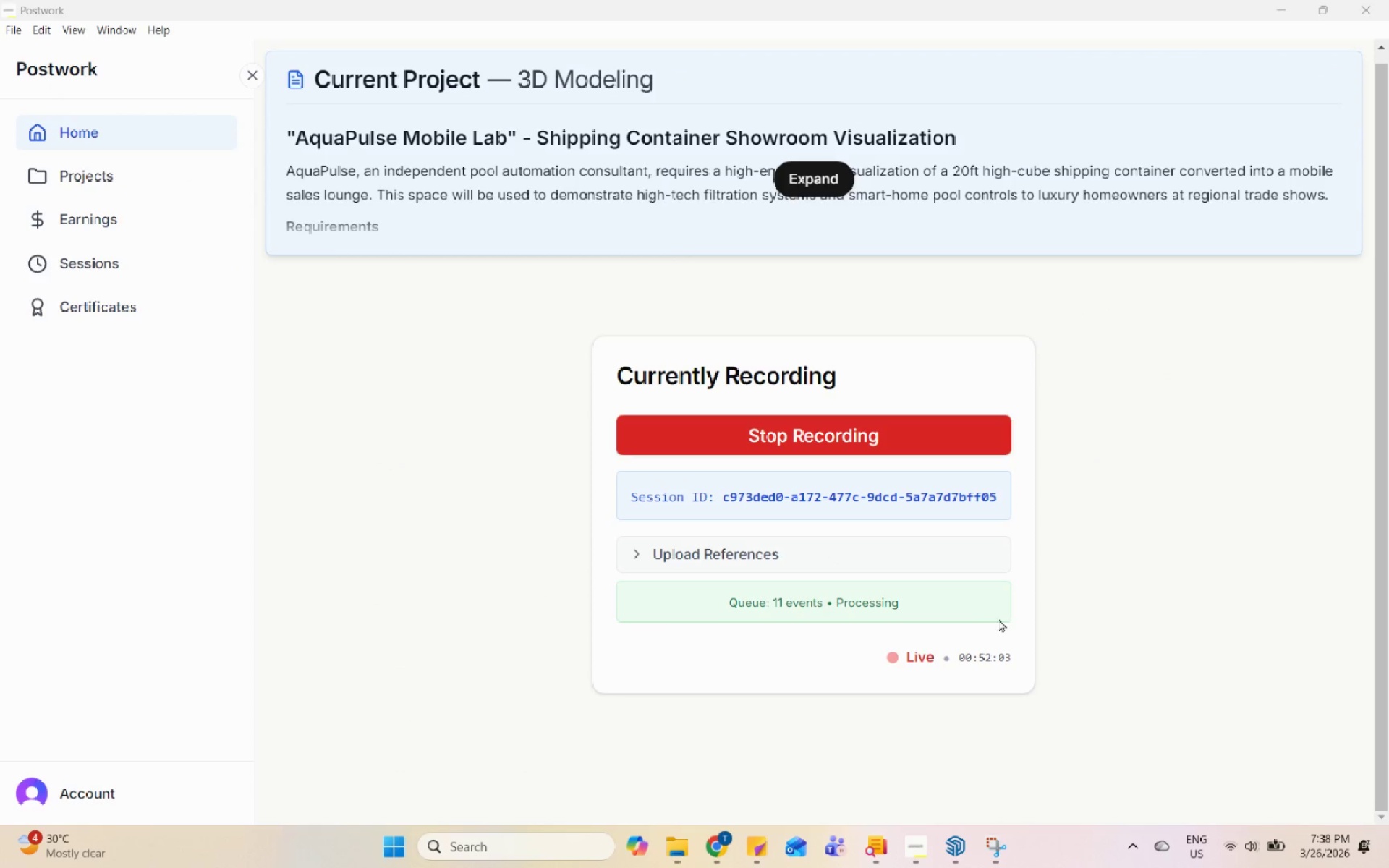 
left_click([1189, 626])